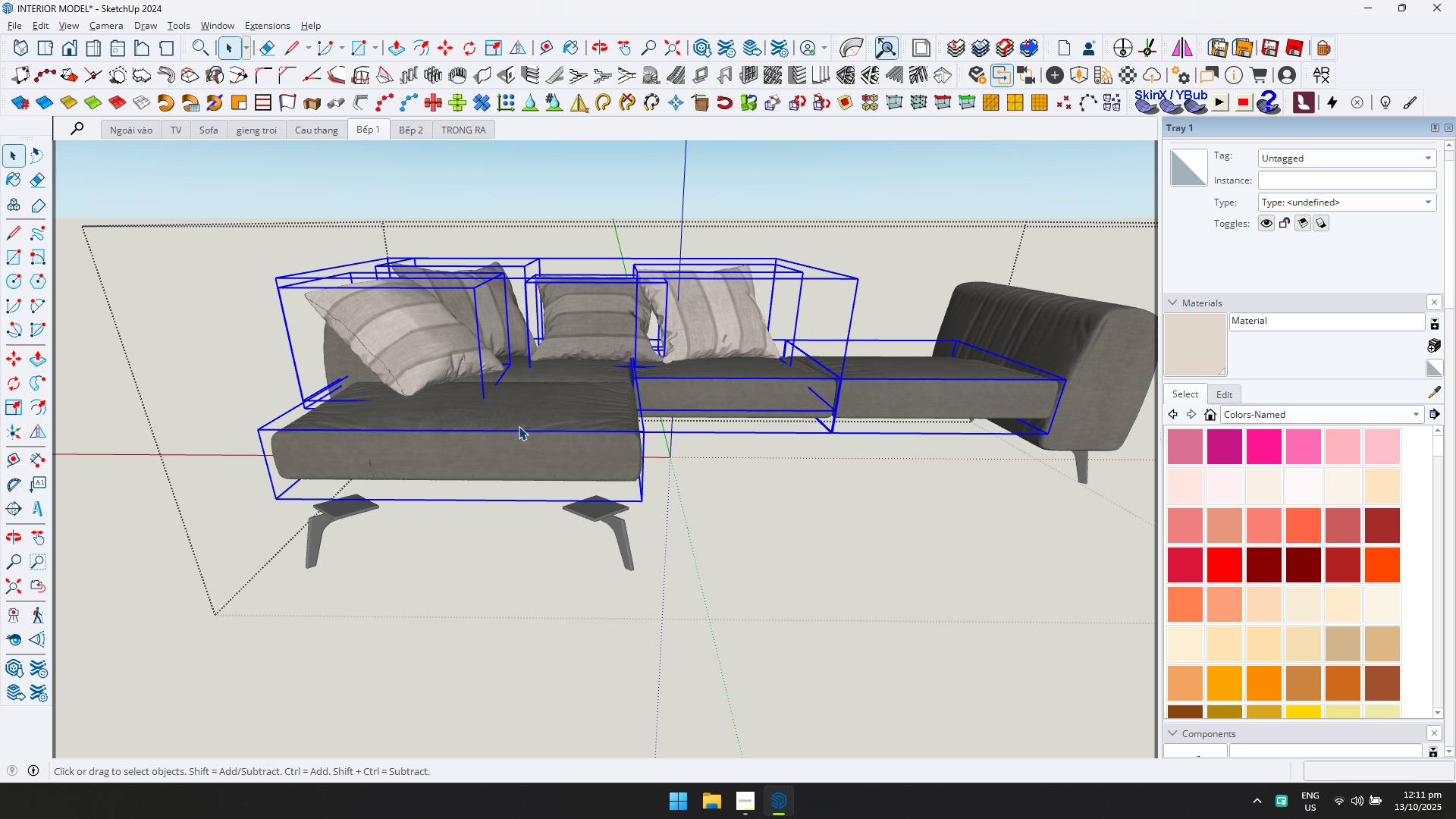 
key(M)
 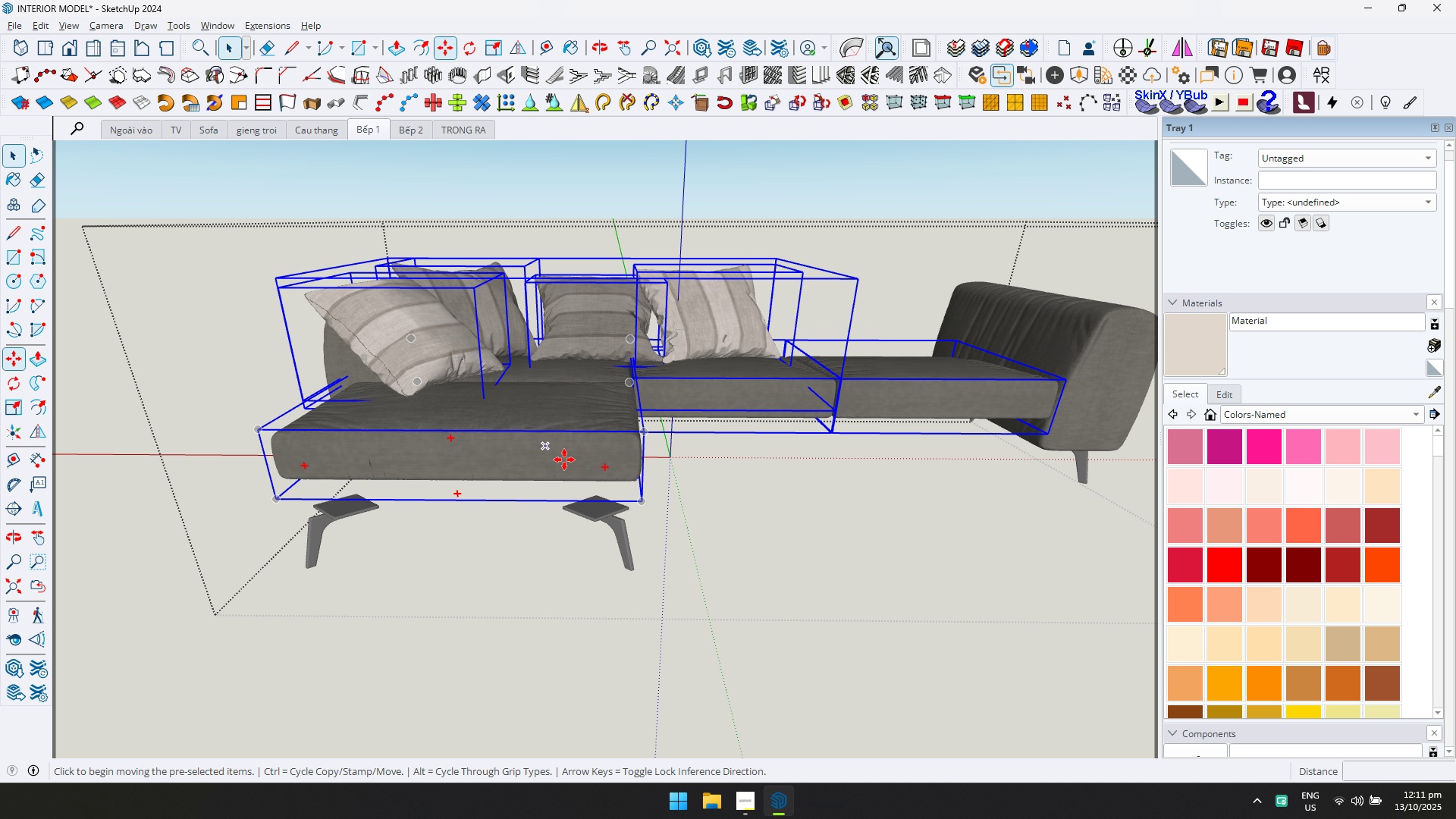 
scroll: coordinate [593, 484], scroll_direction: up, amount: 3.0
 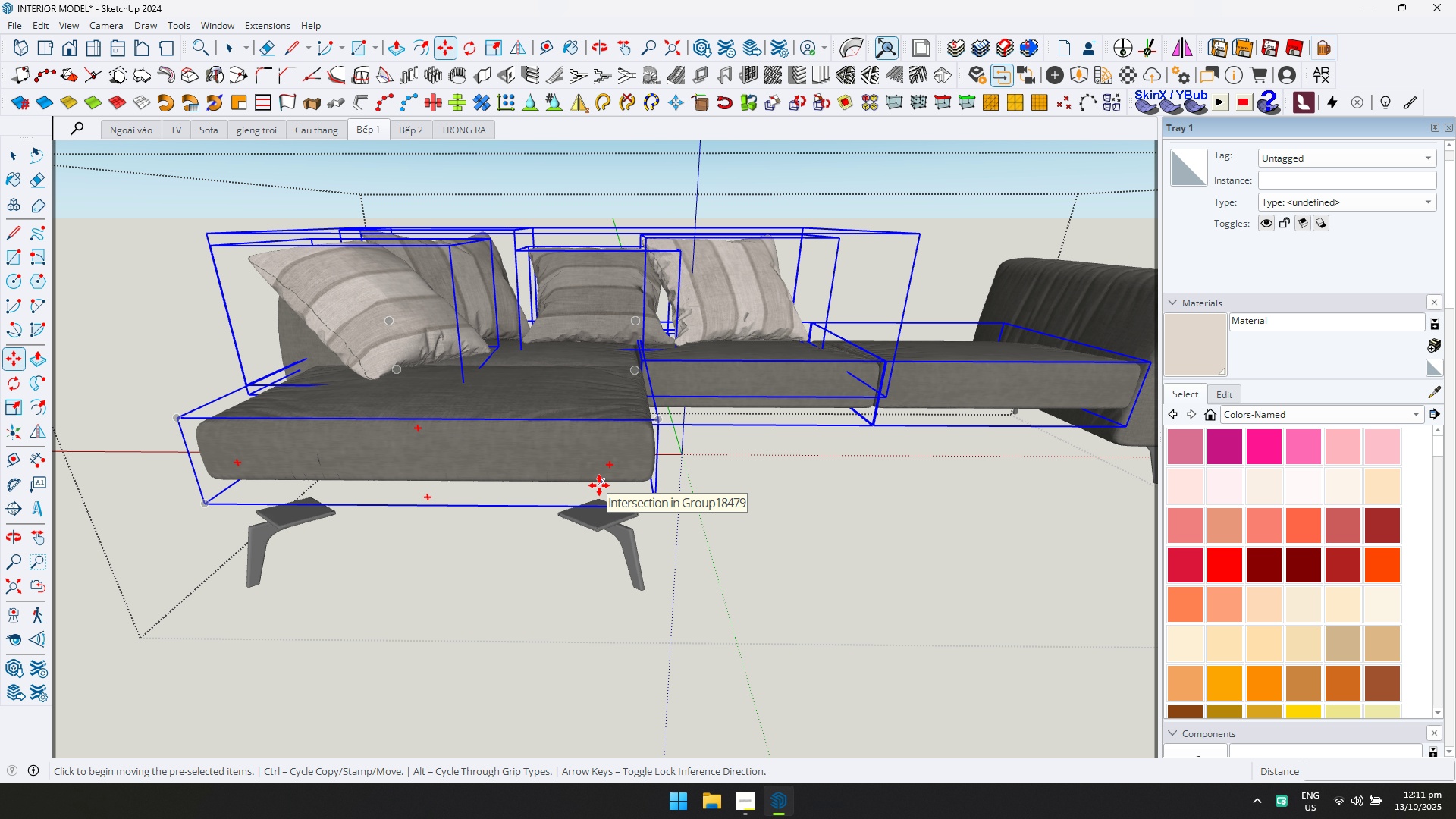 
left_click([599, 485])
 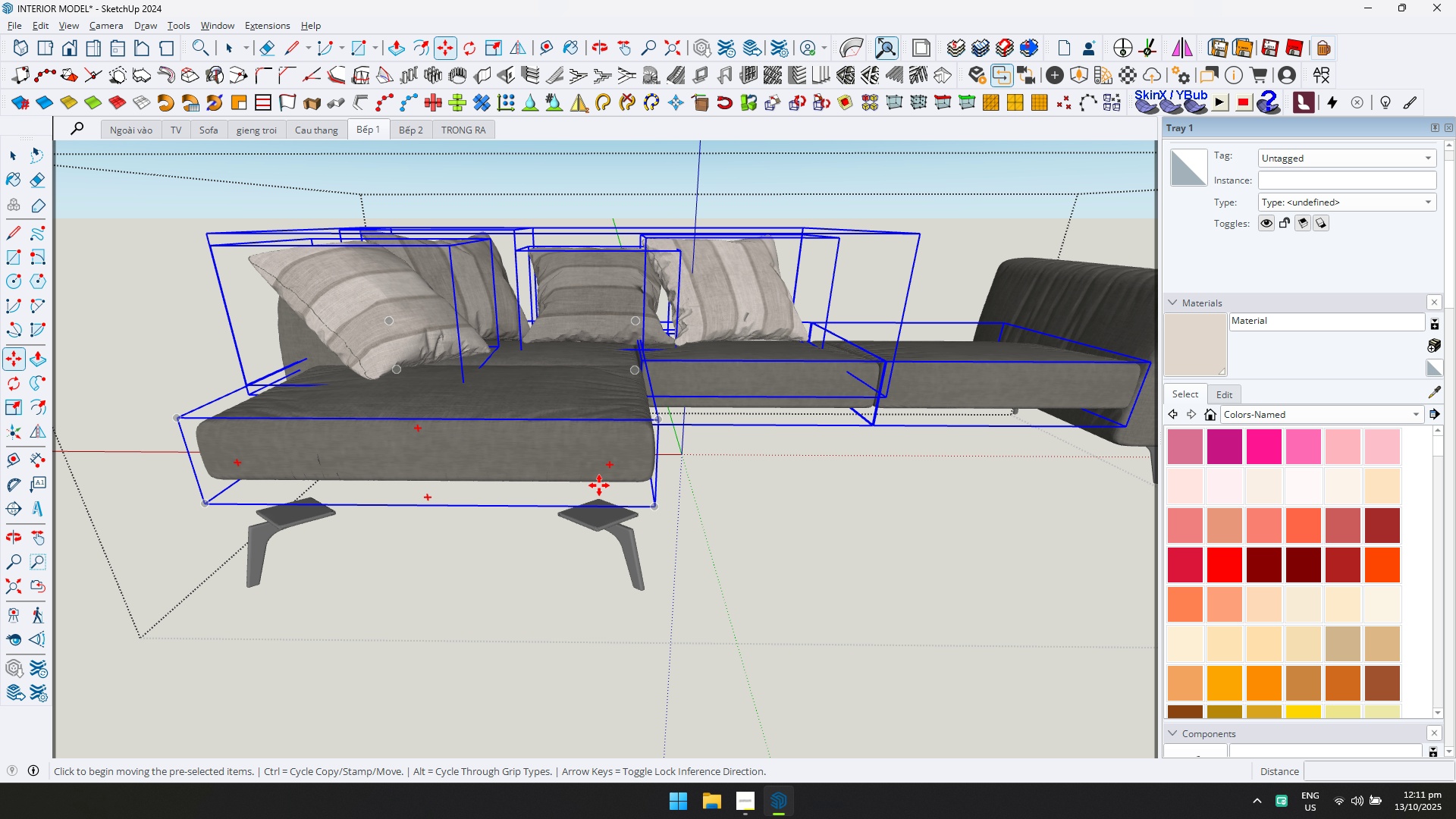 
key(ArrowUp)
 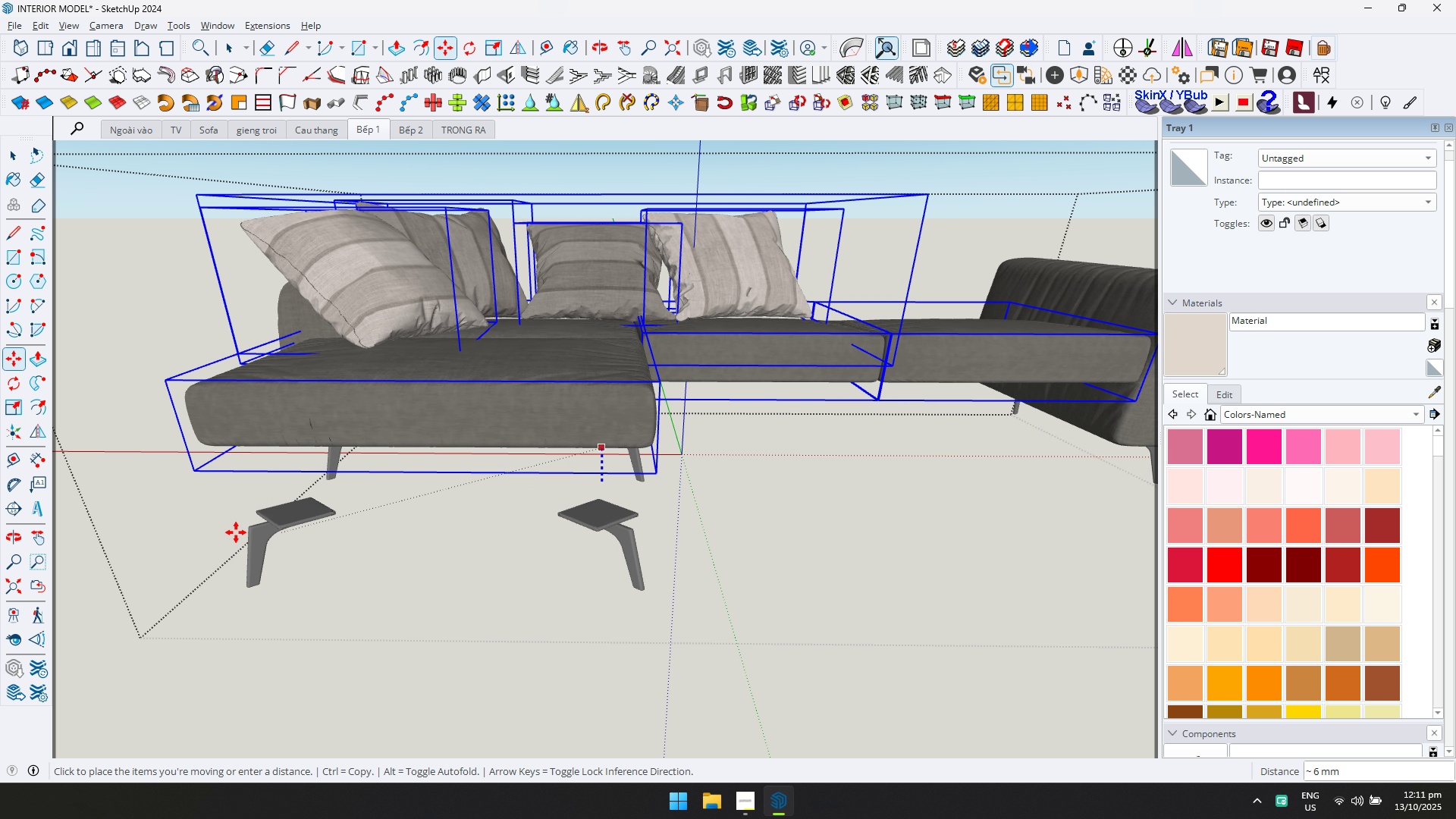 
scroll: coordinate [212, 341], scroll_direction: down, amount: 1.0
 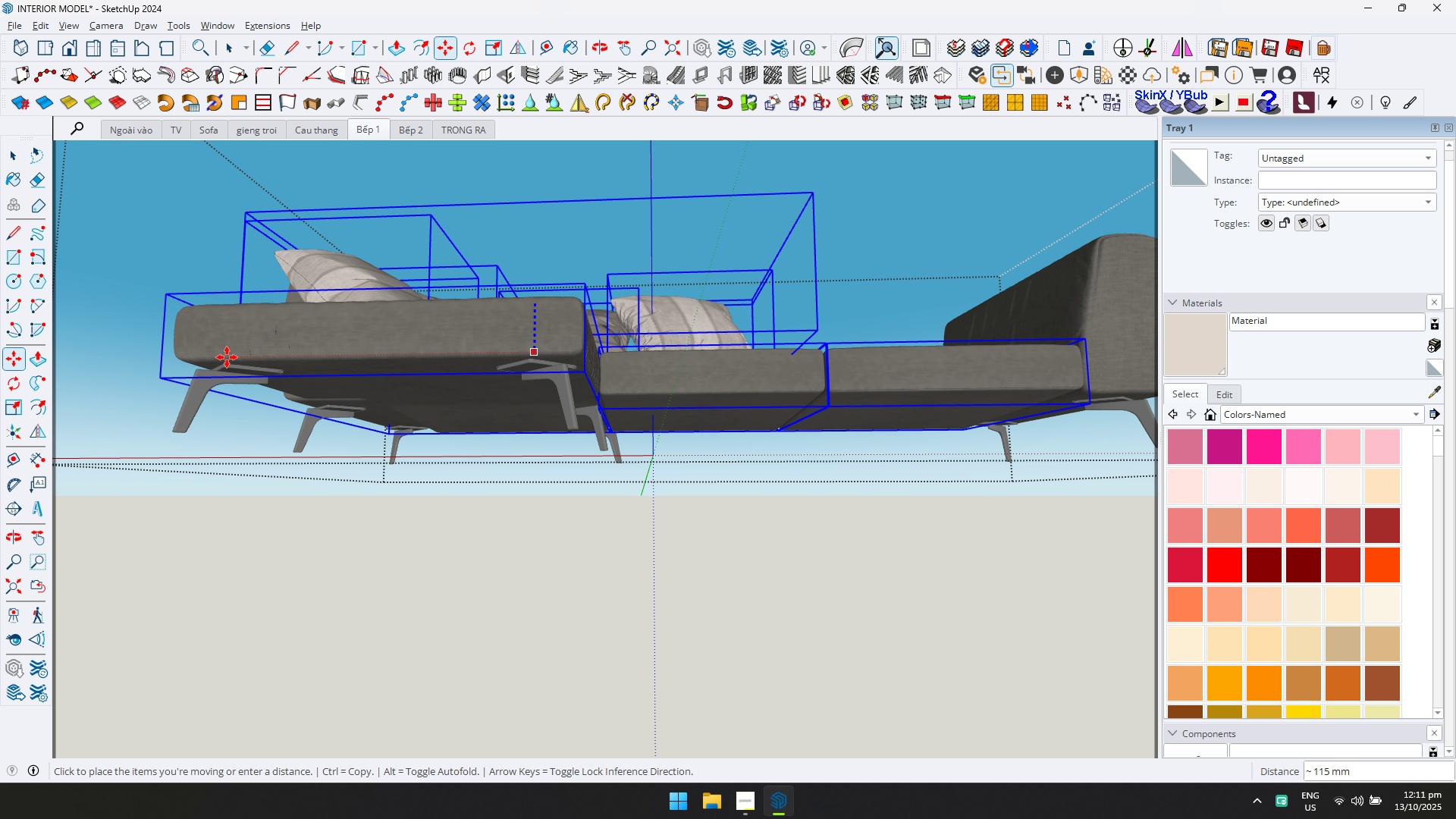 
left_click([227, 359])
 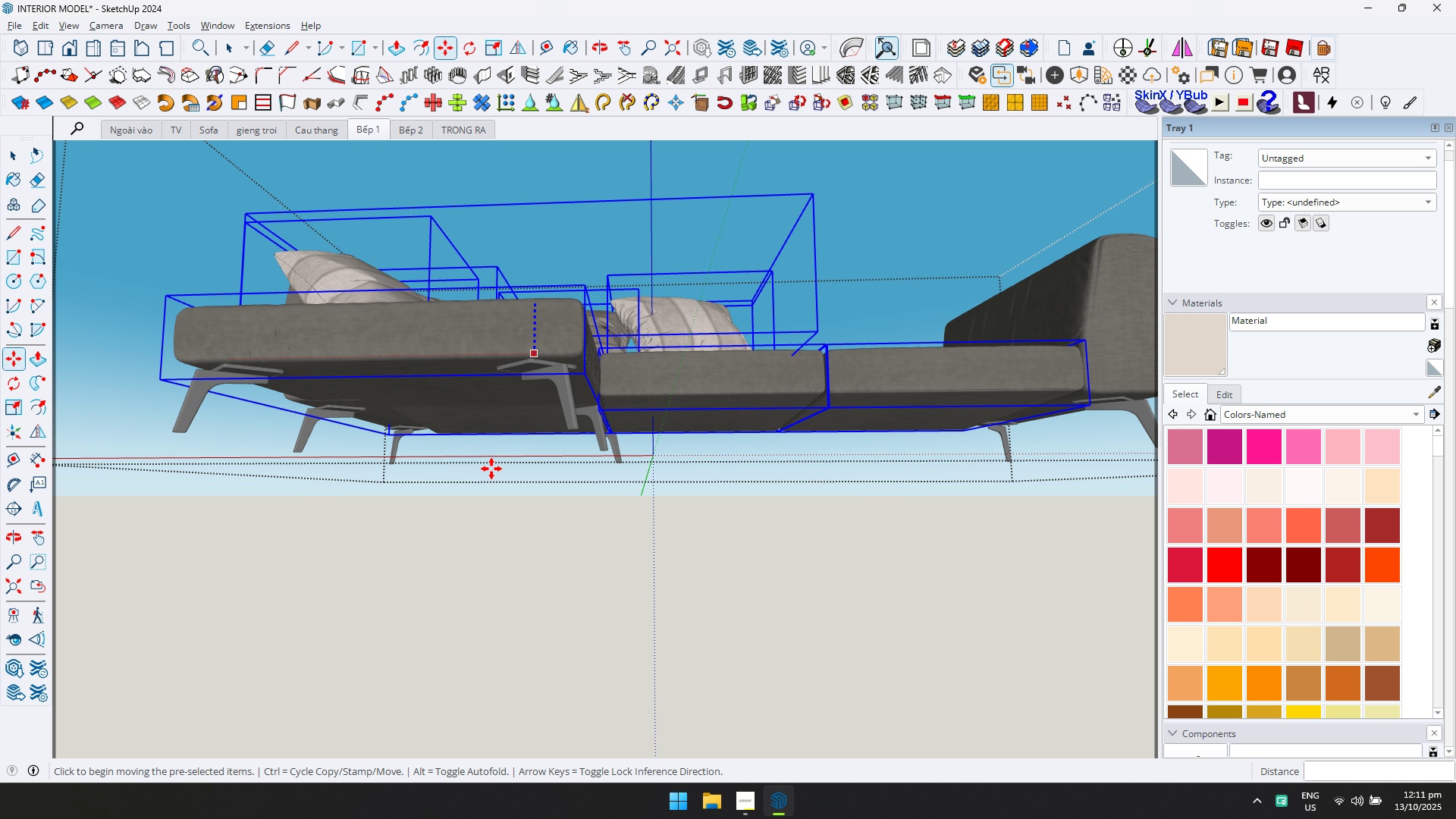 
scroll: coordinate [193, 277], scroll_direction: down, amount: 1.0
 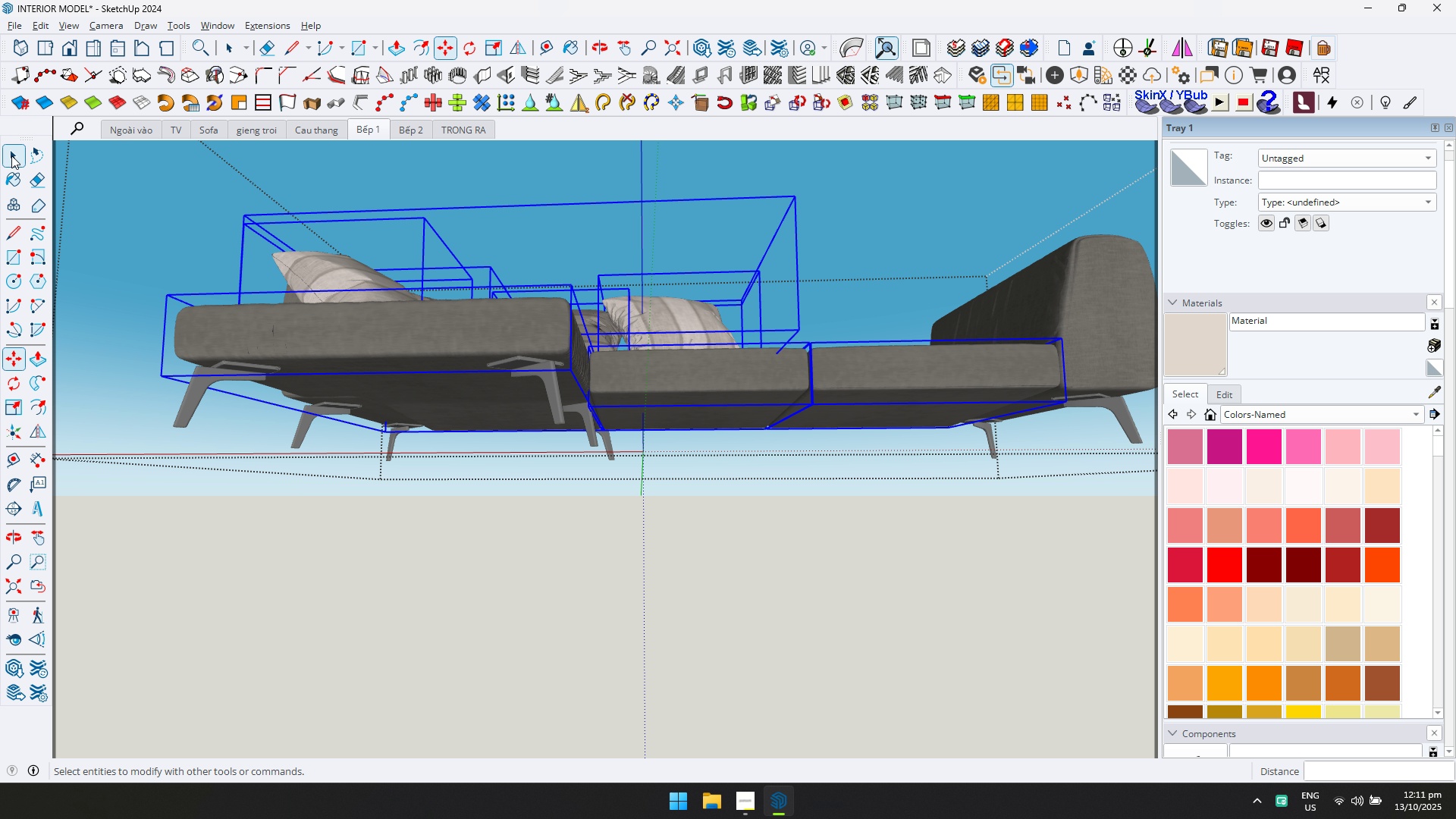 
key(Escape)
key(Escape)
type(yt)
 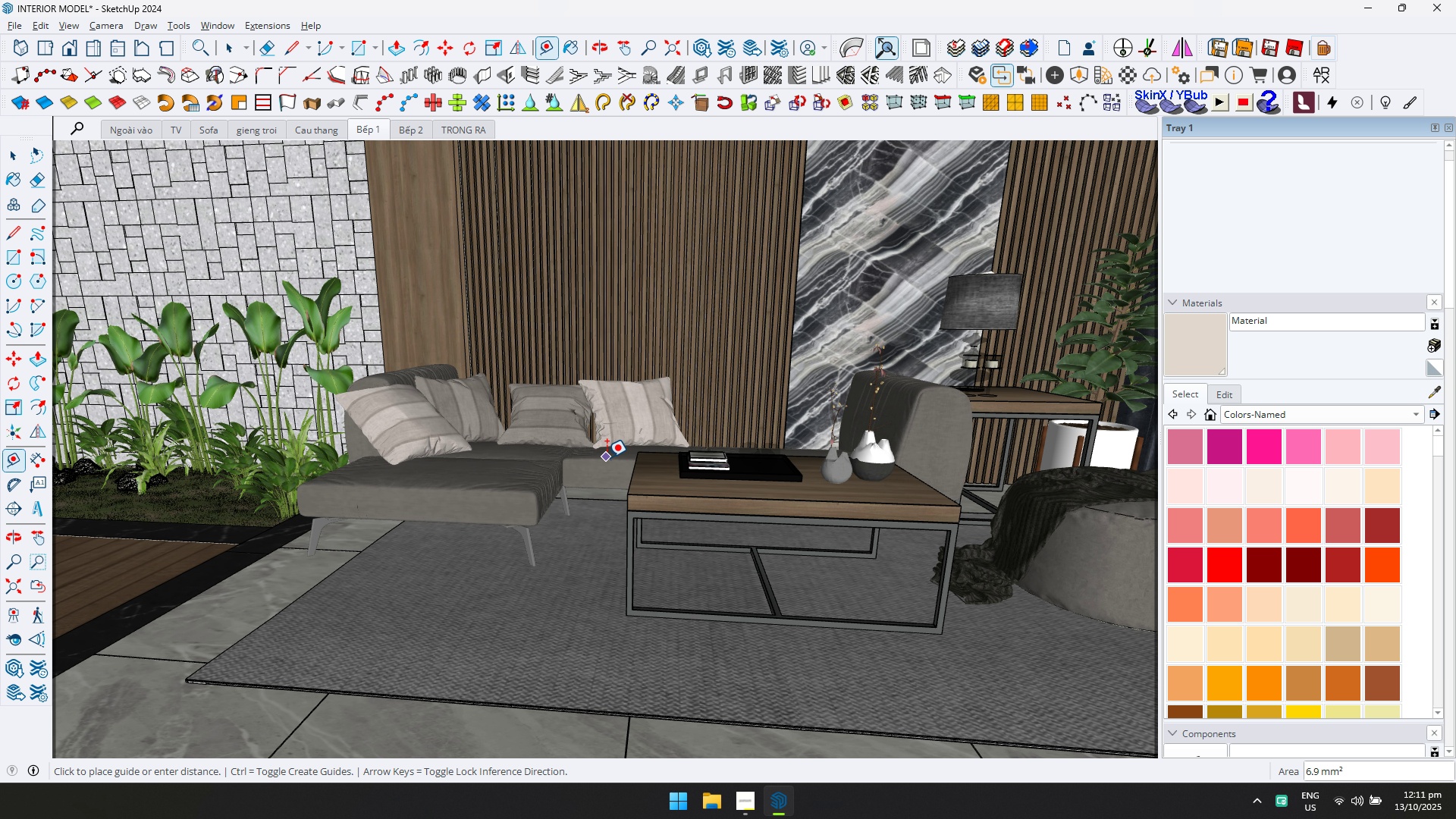 
scroll: coordinate [730, 394], scroll_direction: down, amount: 4.0
 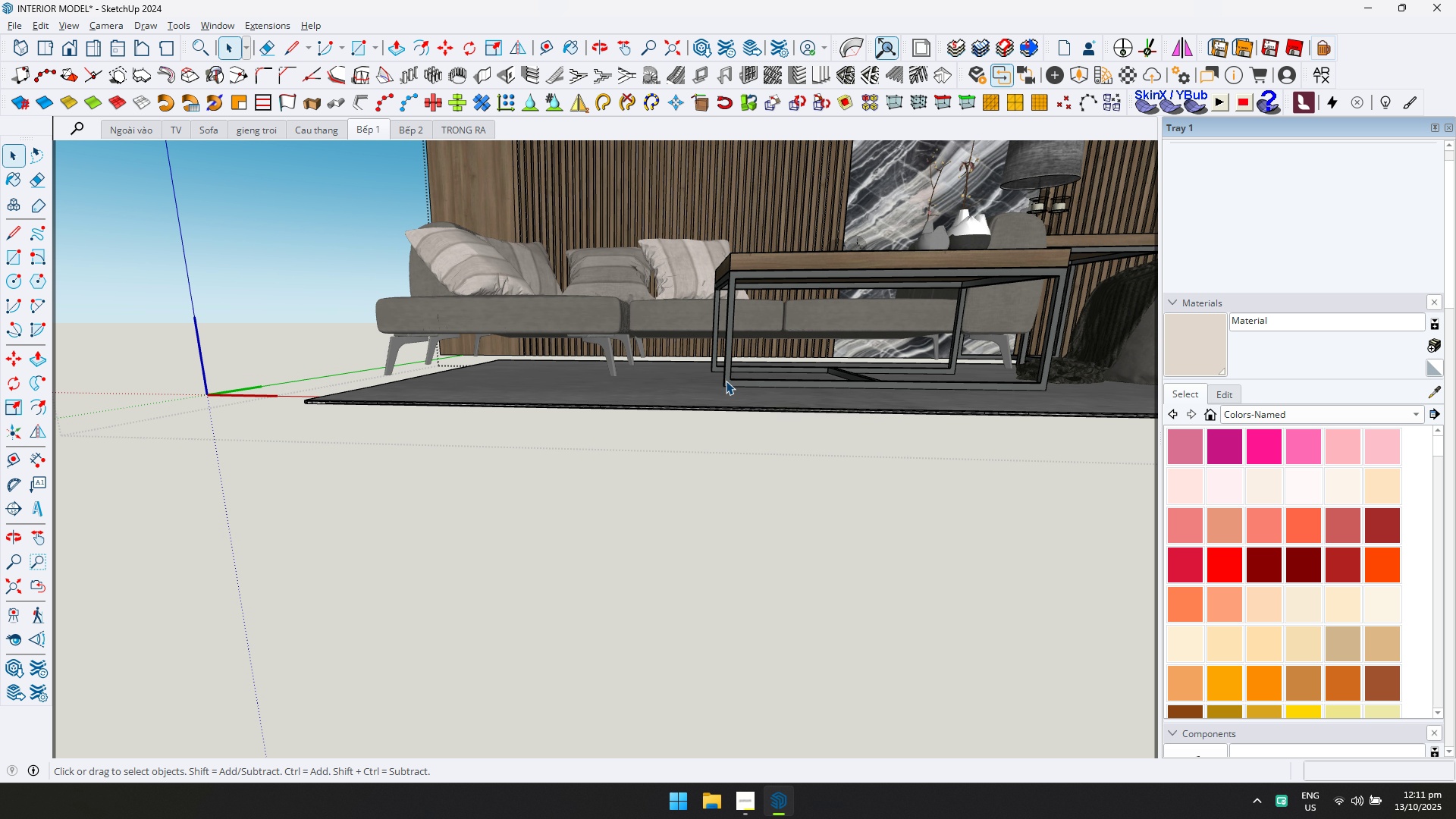 
left_click([607, 457])
 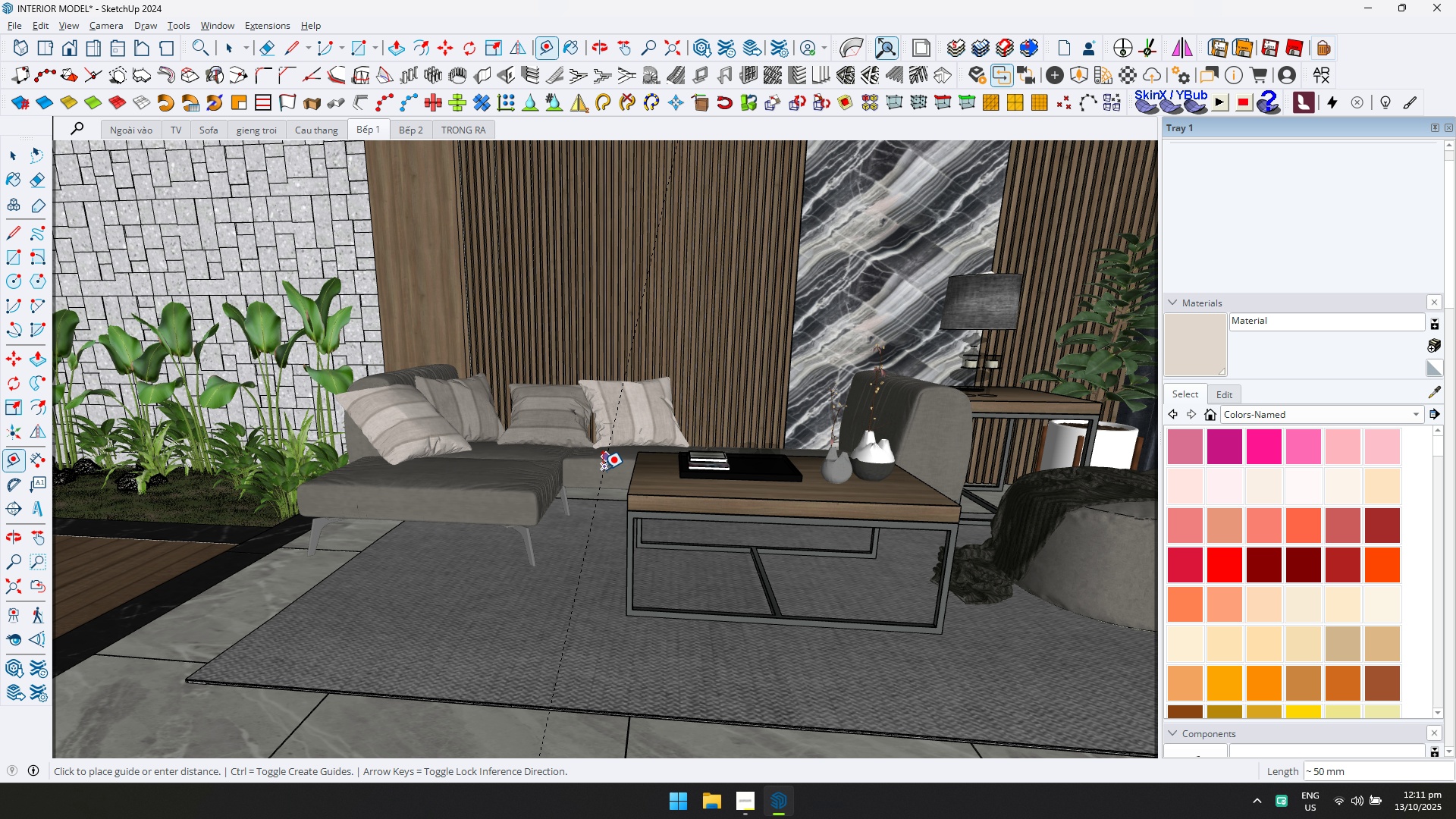 
key(ArrowUp)
 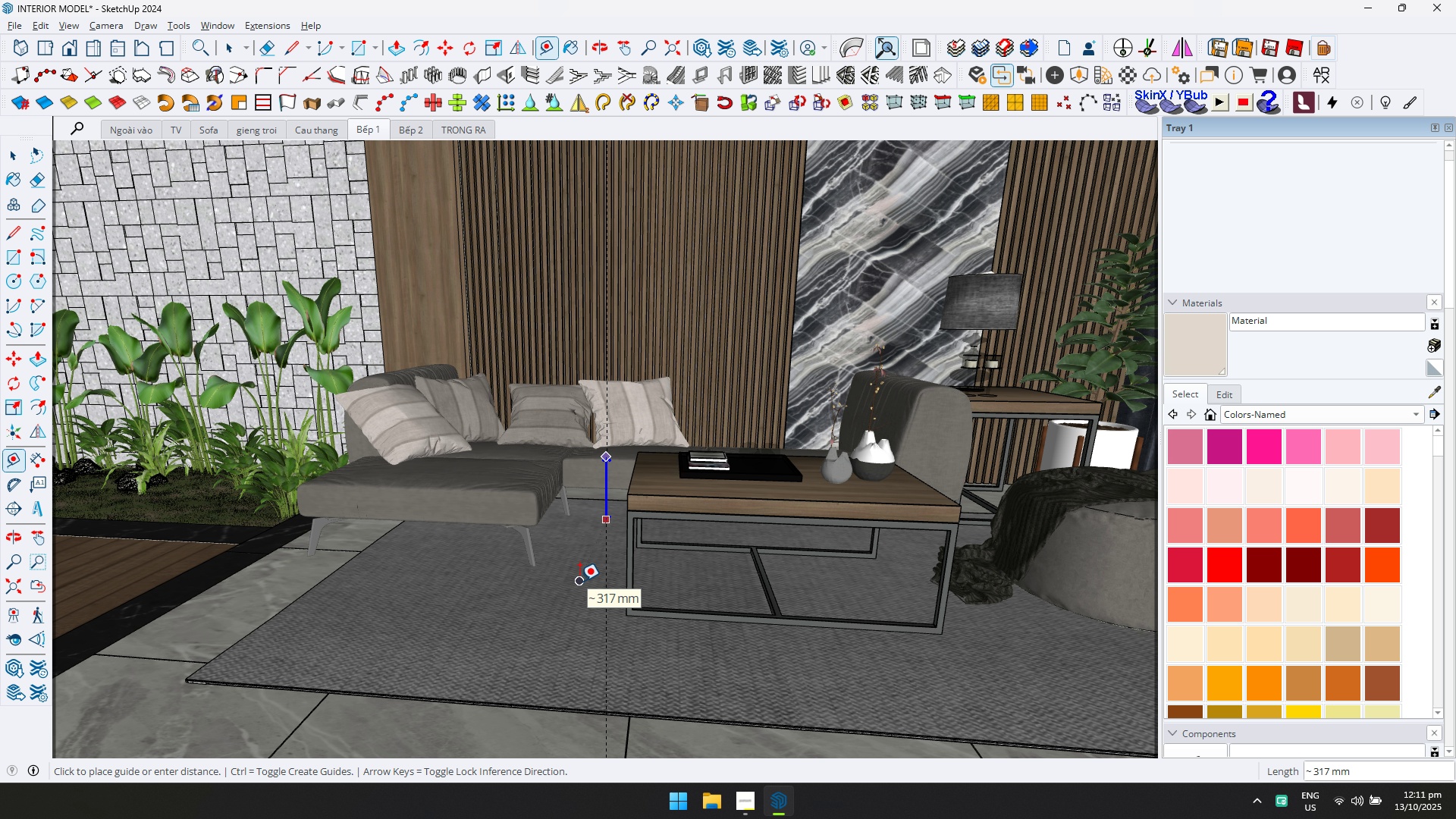 
key(Escape)
 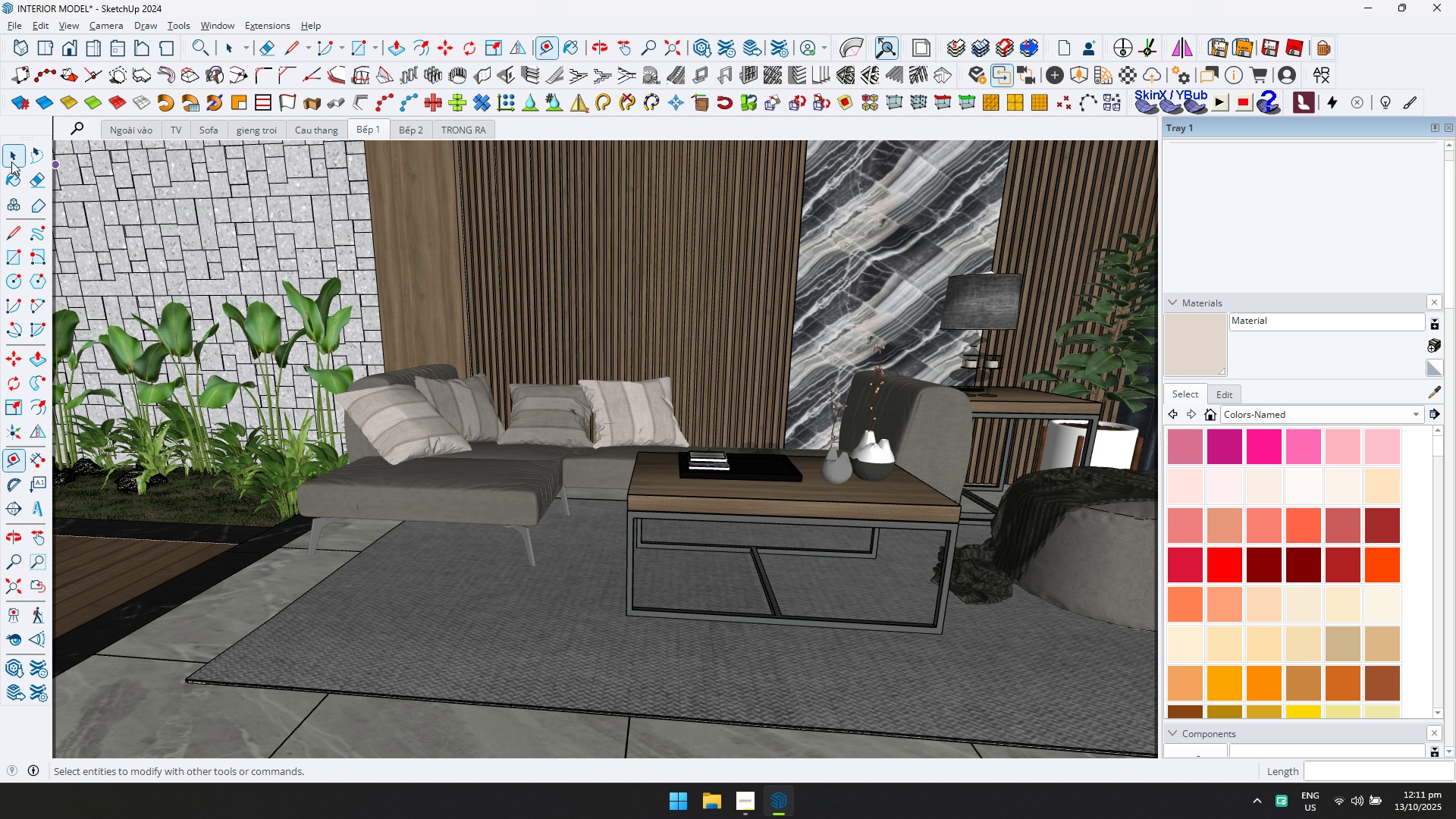 
key(Escape)
 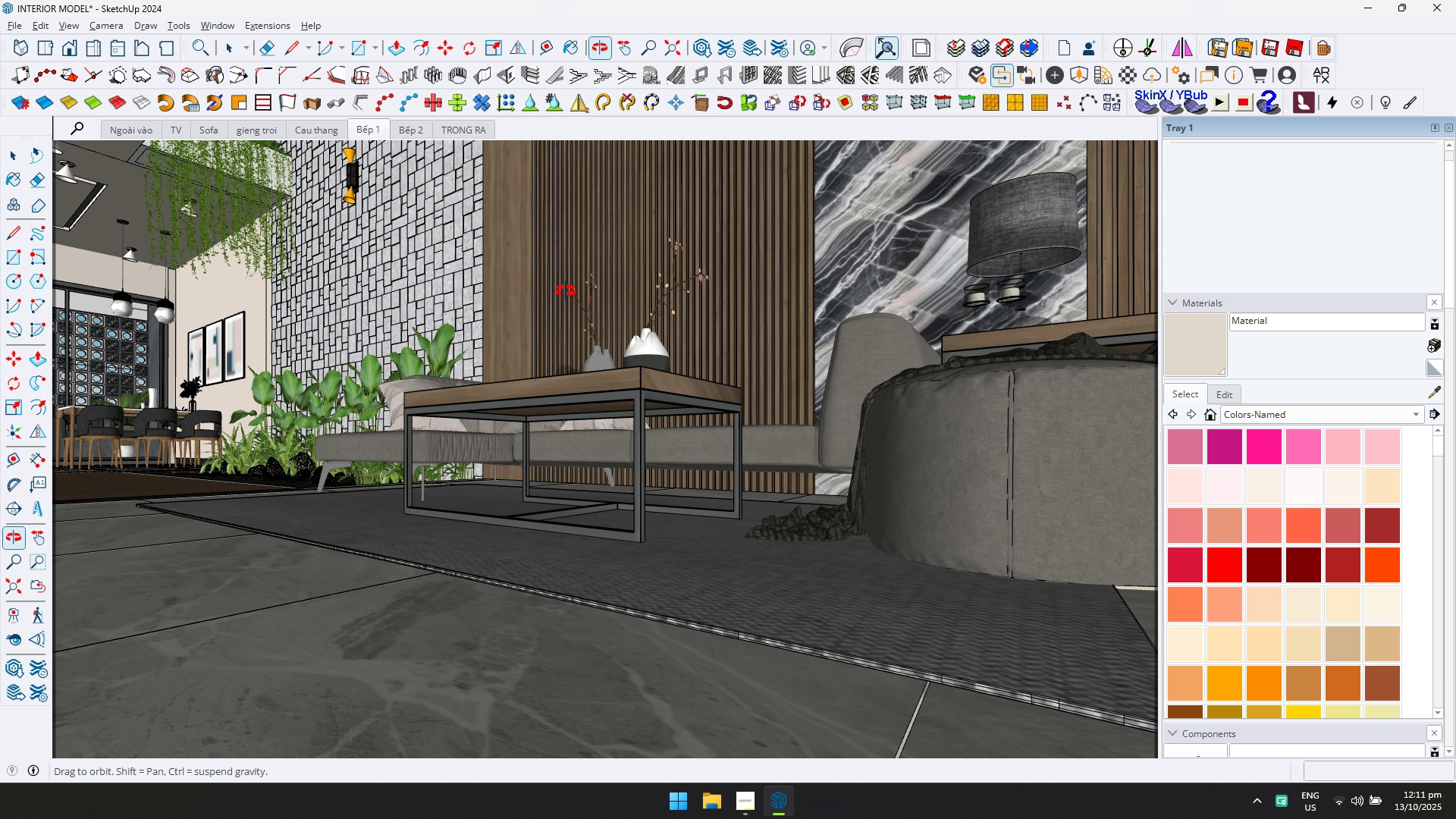 
hold_key(key=ShiftLeft, duration=0.46)
 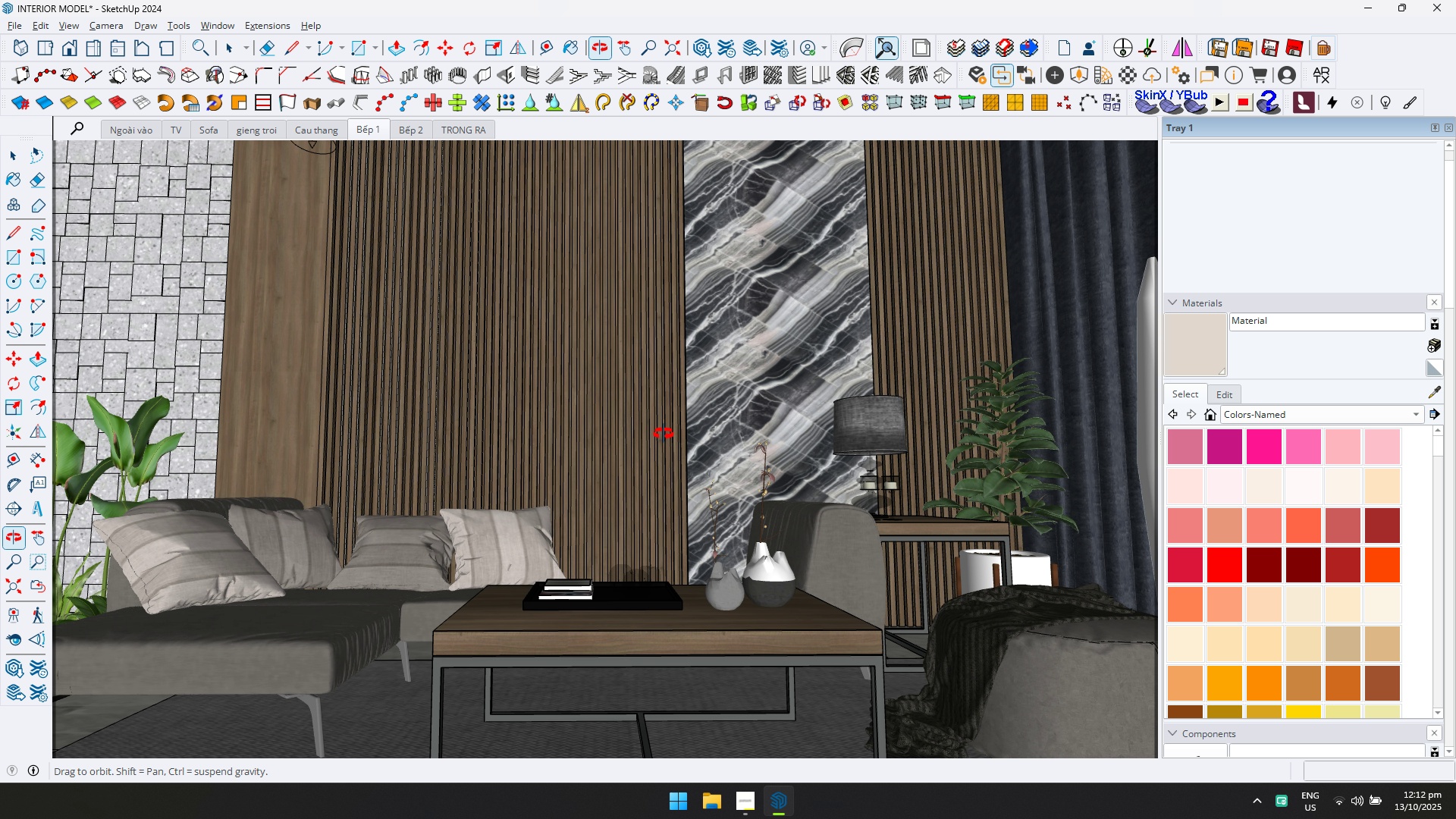 
scroll: coordinate [674, 480], scroll_direction: down, amount: 1.0
 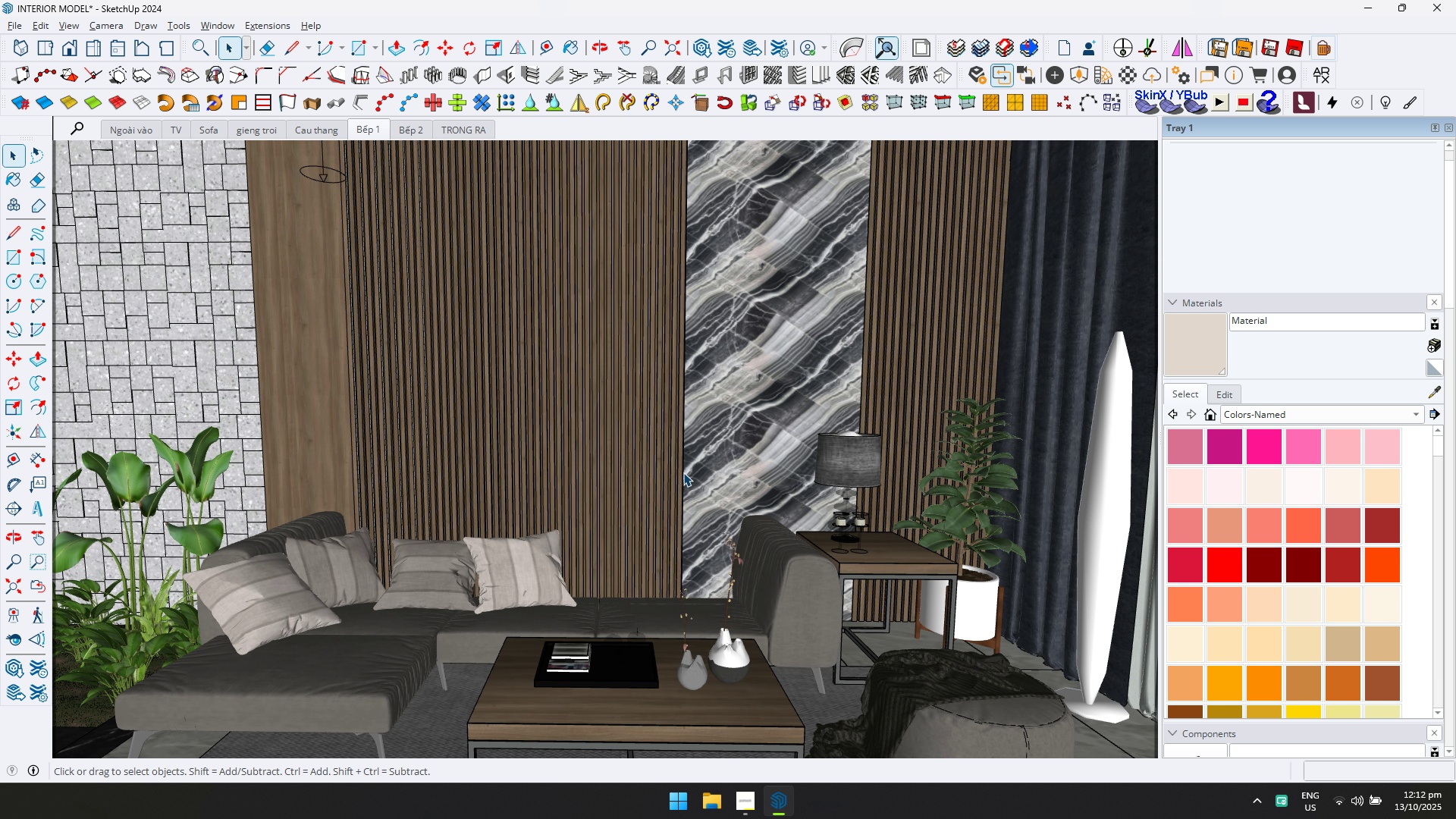 
hold_key(key=ShiftLeft, duration=0.63)
scroll: coordinate [703, 492], scroll_direction: down, amount: 1.0
 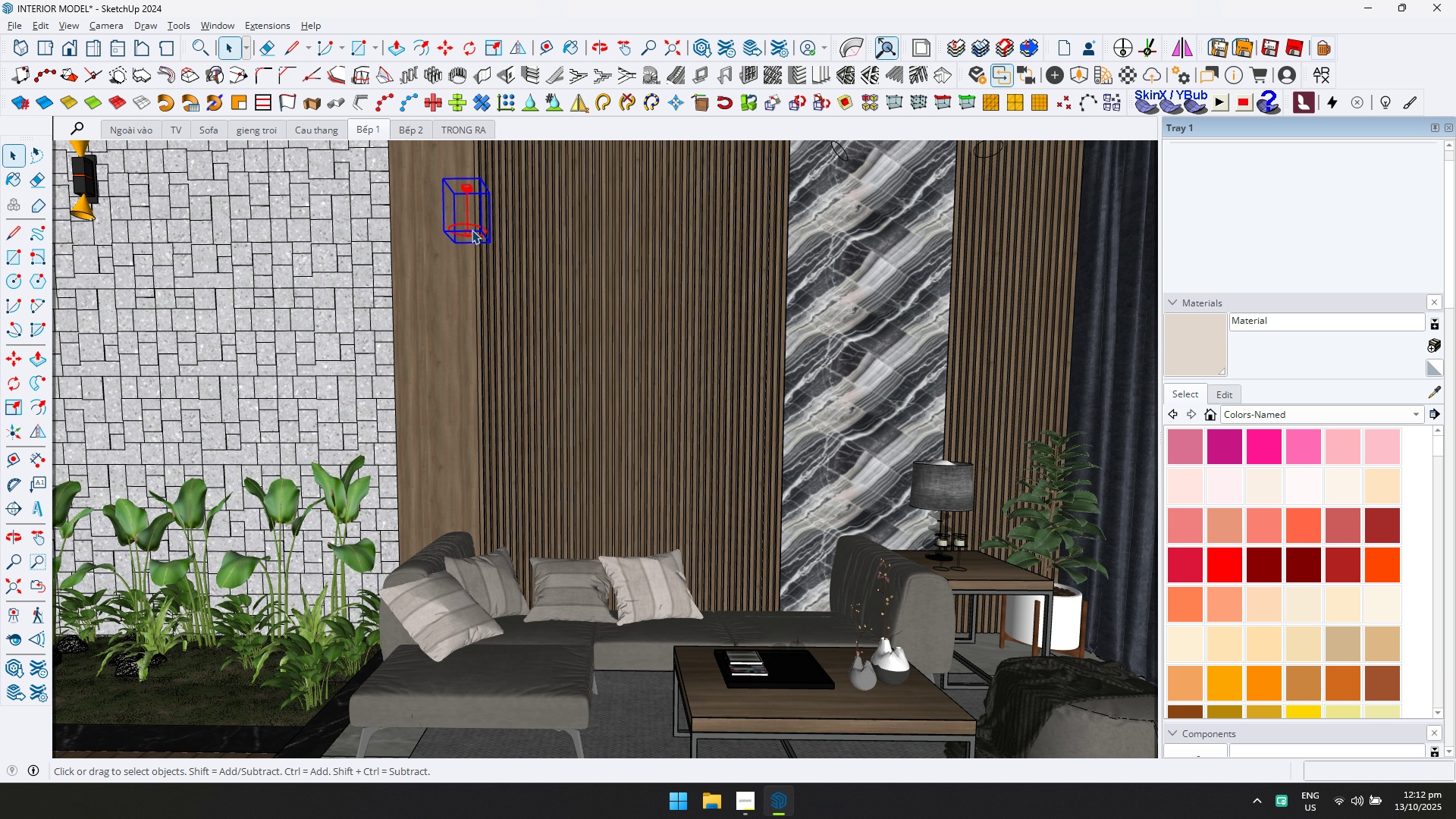 
key(Delete)
 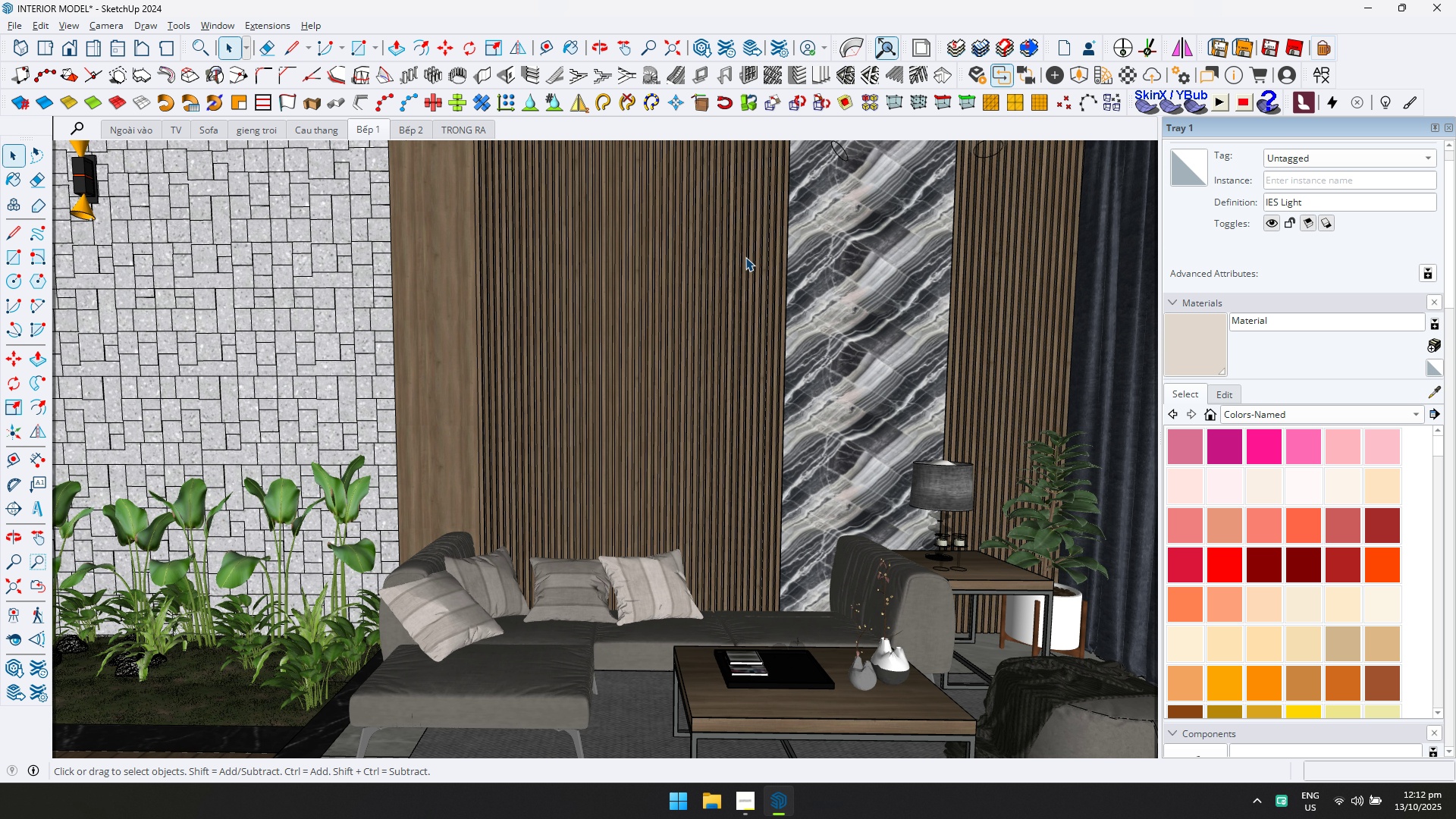 
scroll: coordinate [767, 263], scroll_direction: down, amount: 2.0
 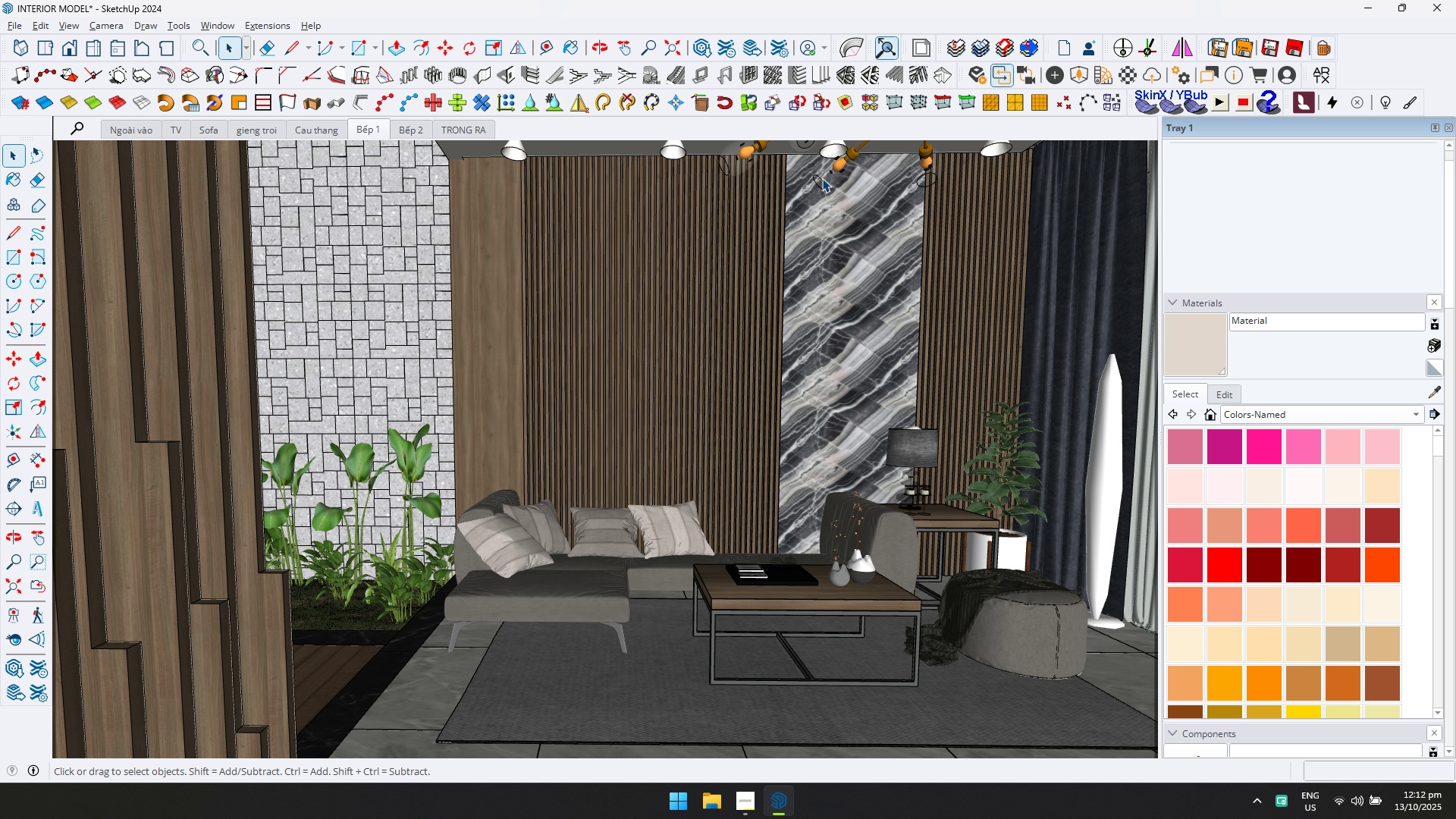 
left_click([822, 178])
 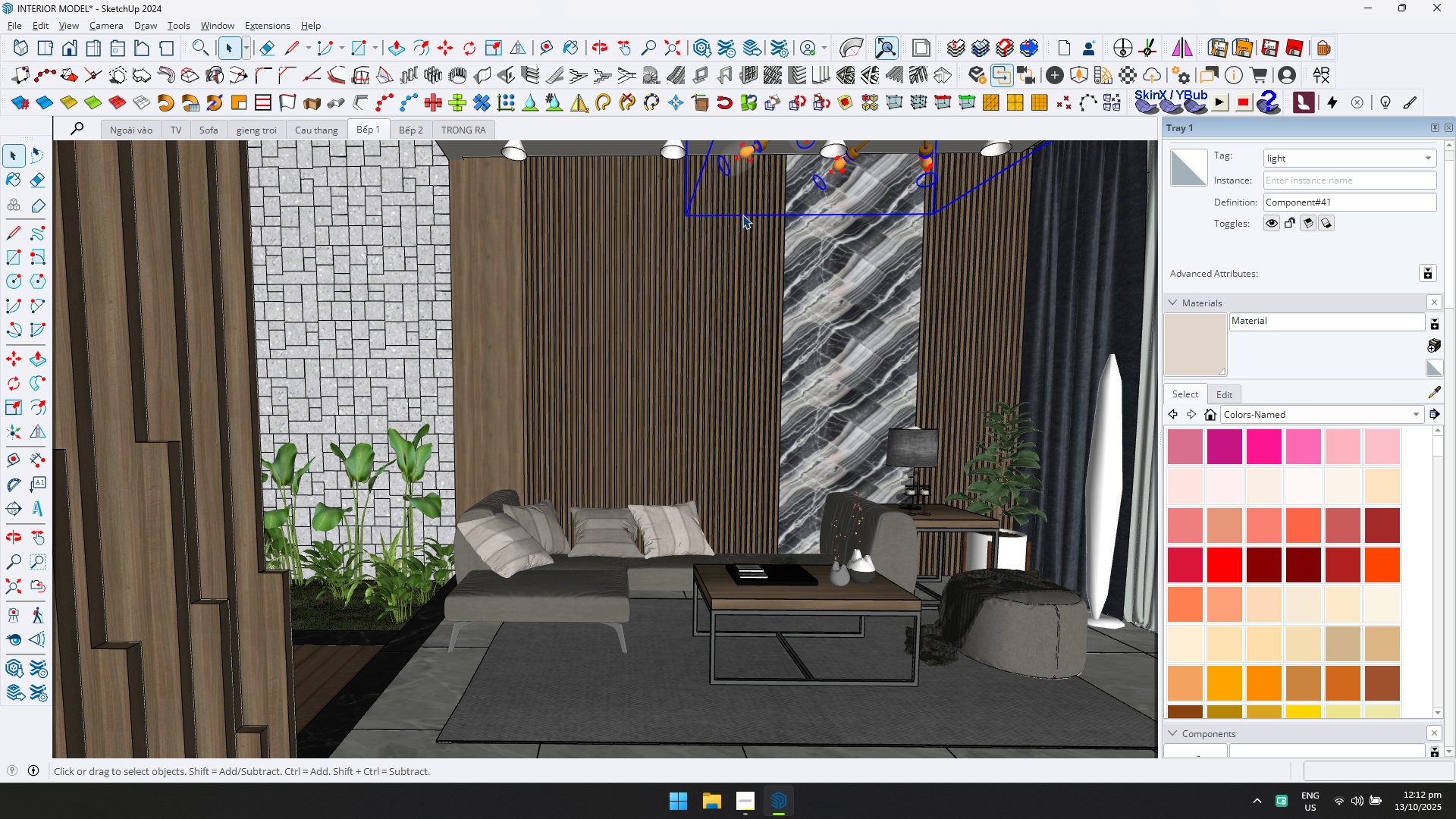 
scroll: coordinate [290, 660], scroll_direction: up, amount: 15.0
 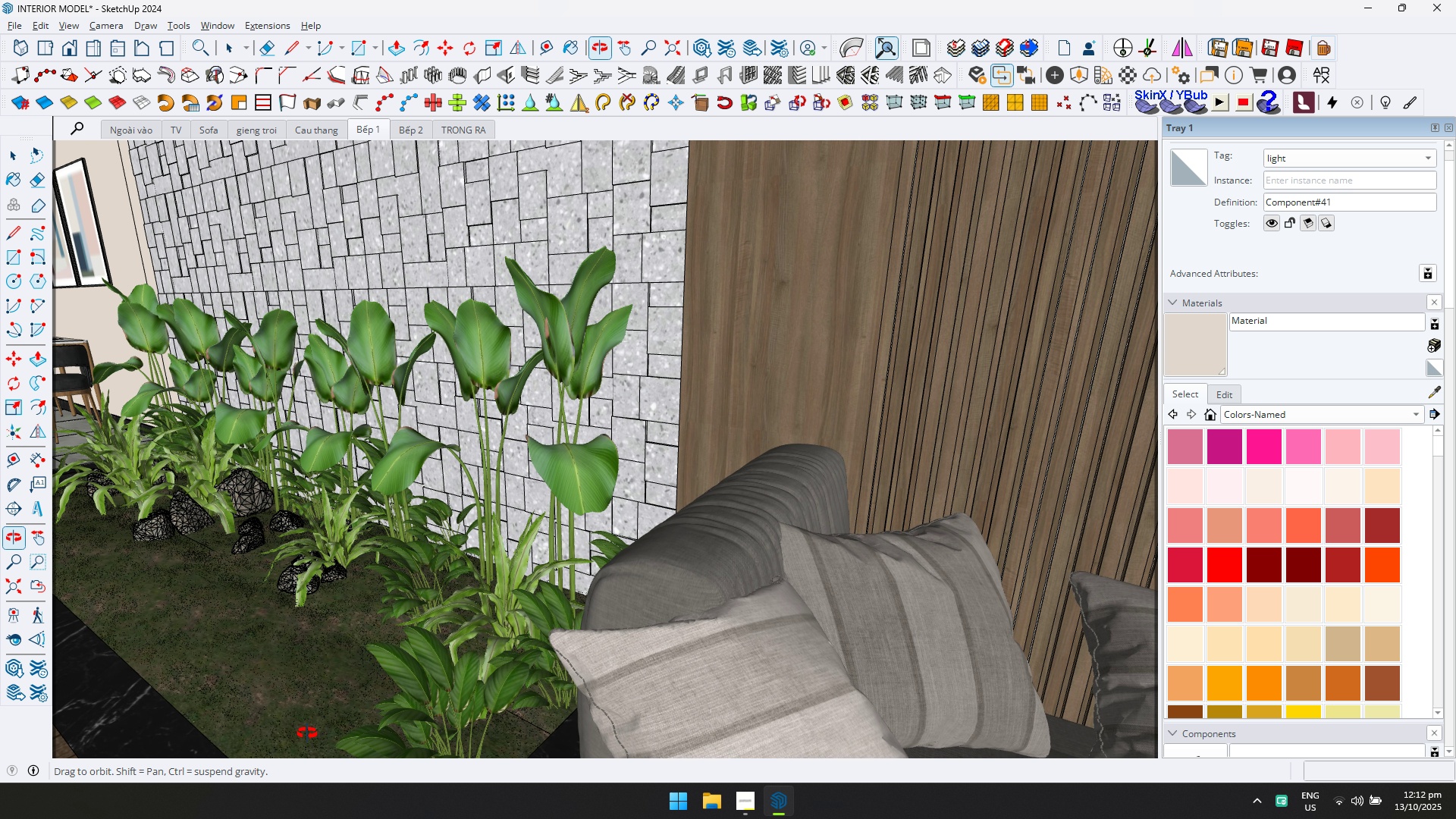 
hold_key(key=ShiftLeft, duration=0.44)
 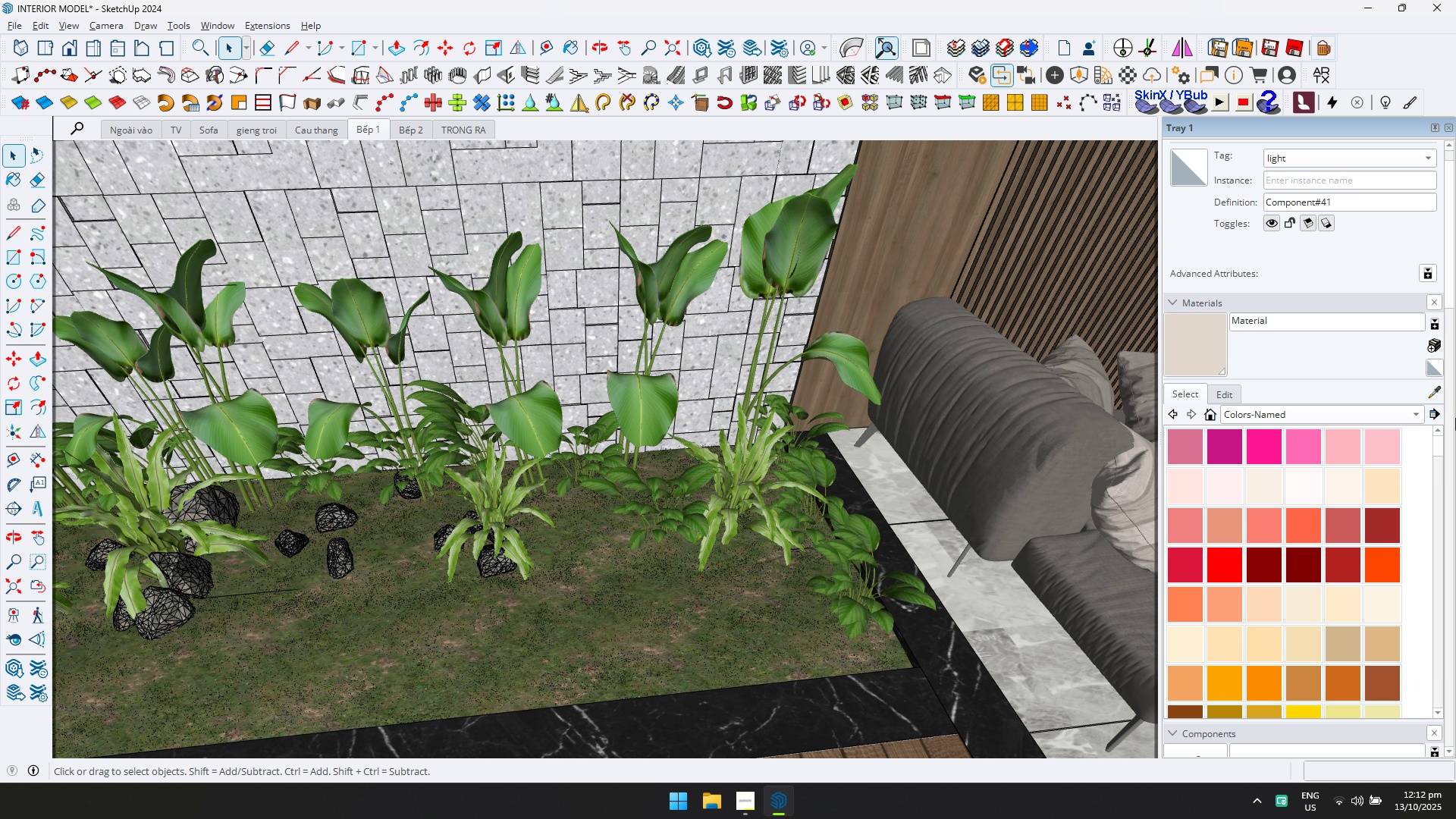 
double_click([650, 617])
 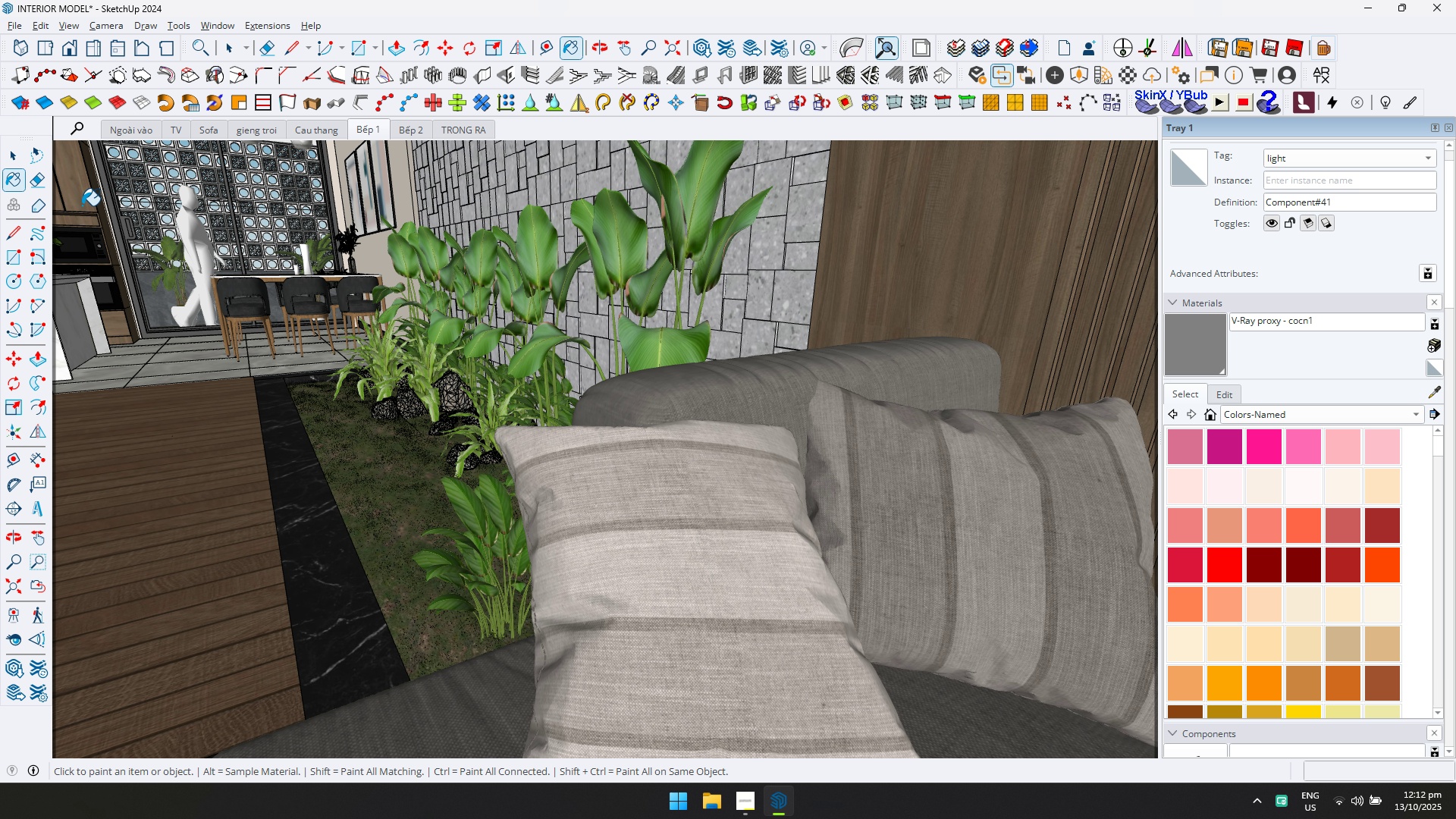 
scroll: coordinate [414, 431], scroll_direction: down, amount: 8.0
 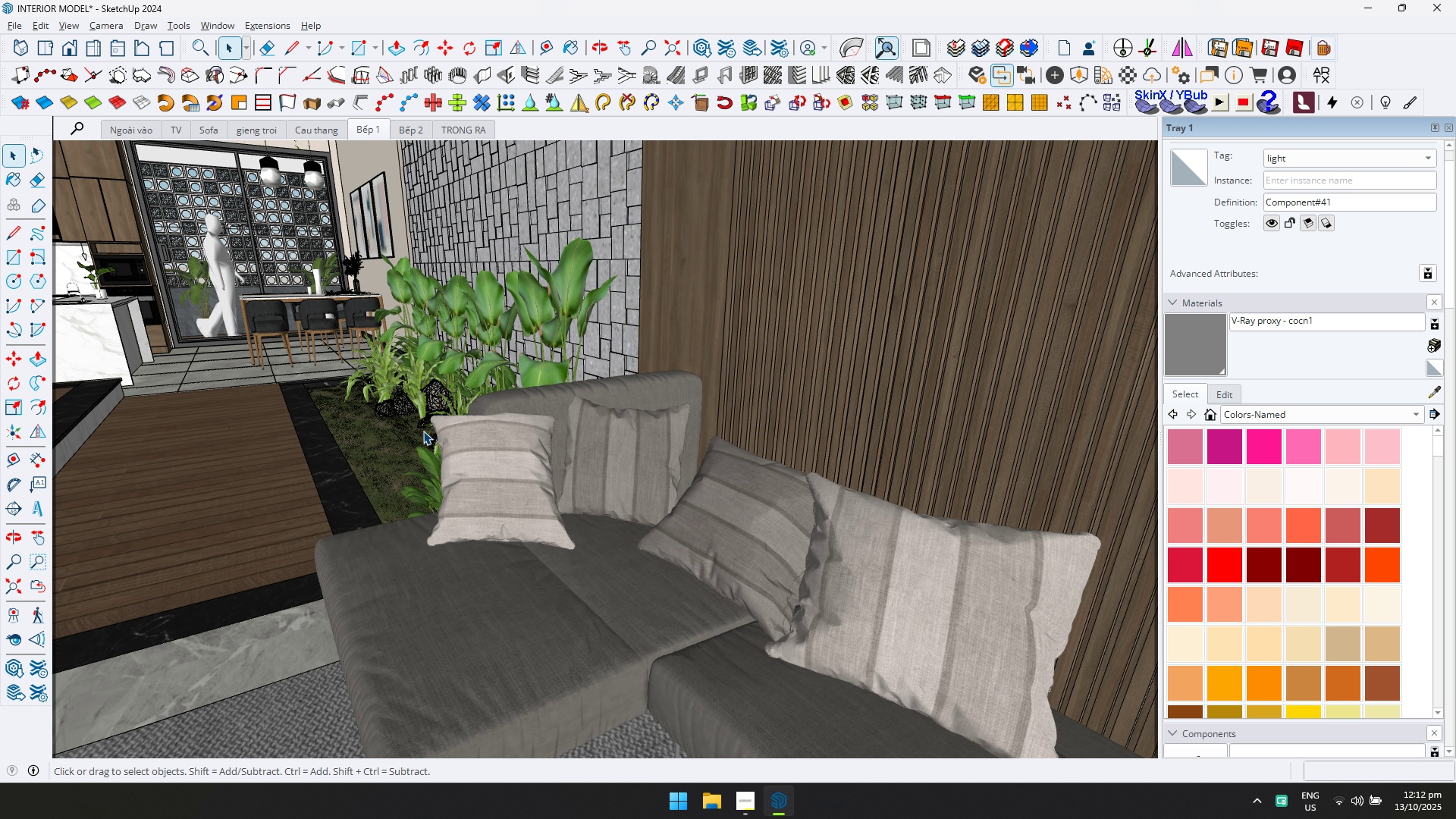 
key(Alt+Tab)
 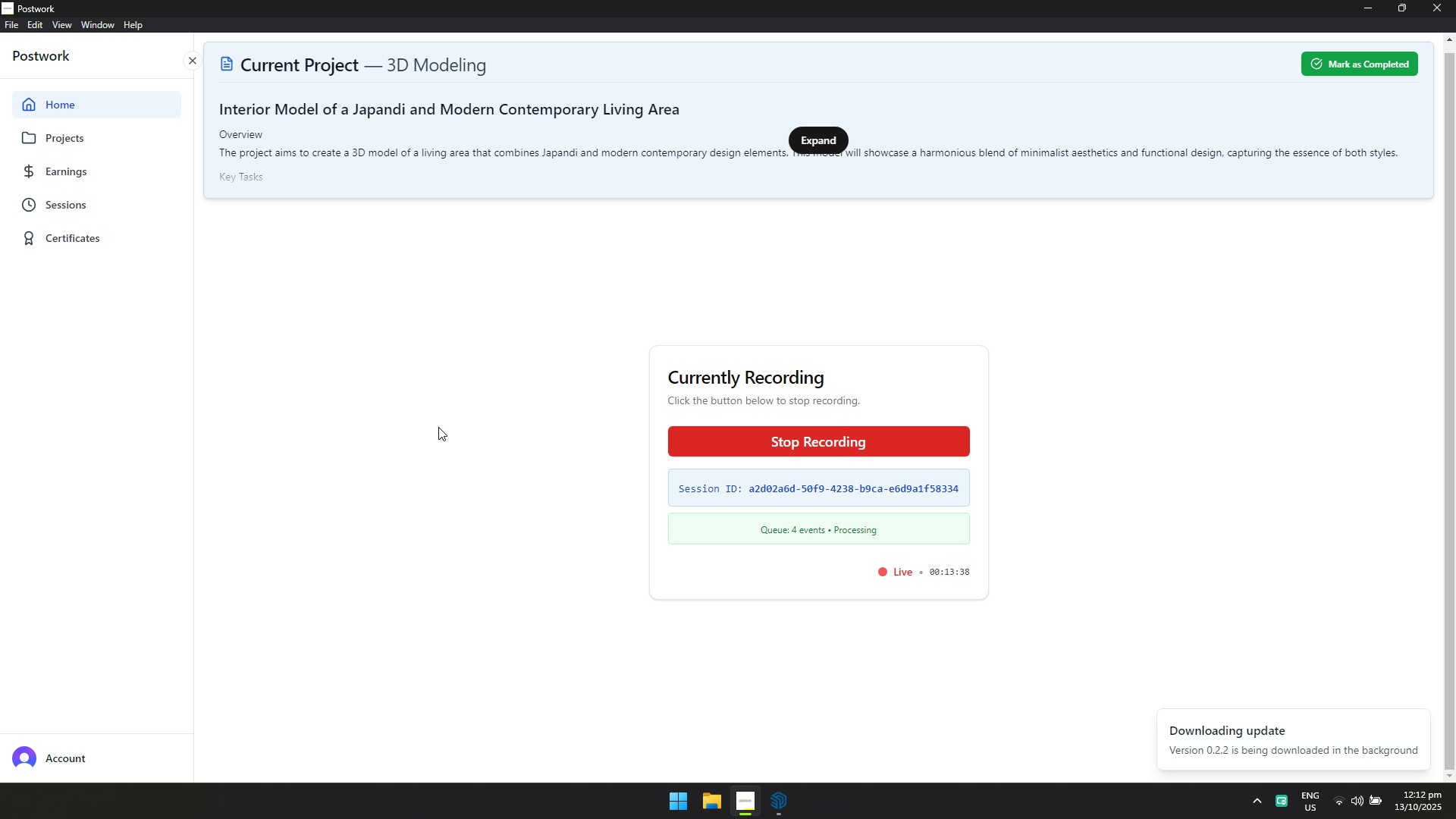 
key(Alt+AltLeft)
 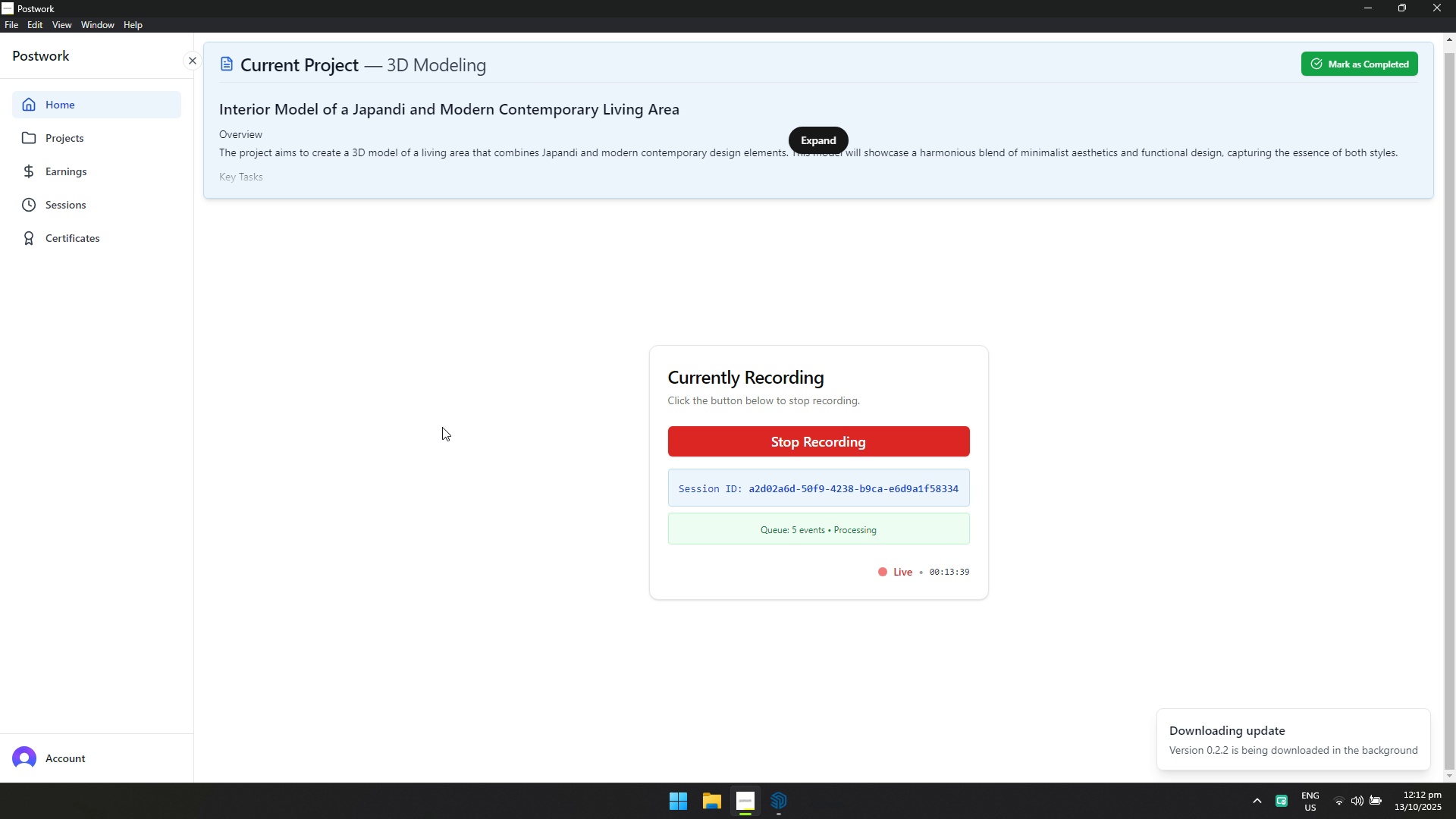 
key(Alt+Tab)
 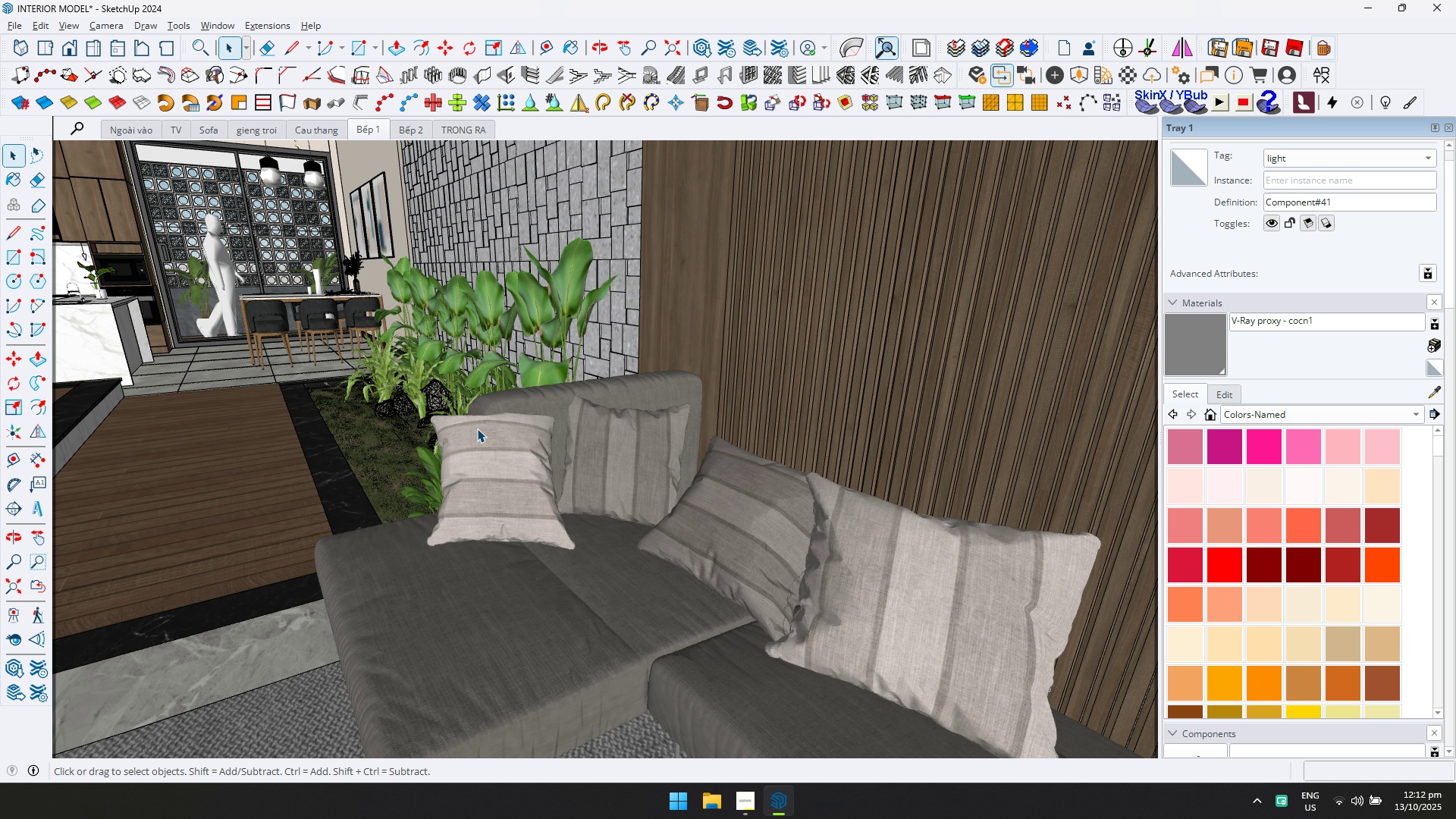 
scroll: coordinate [370, 384], scroll_direction: down, amount: 9.0
 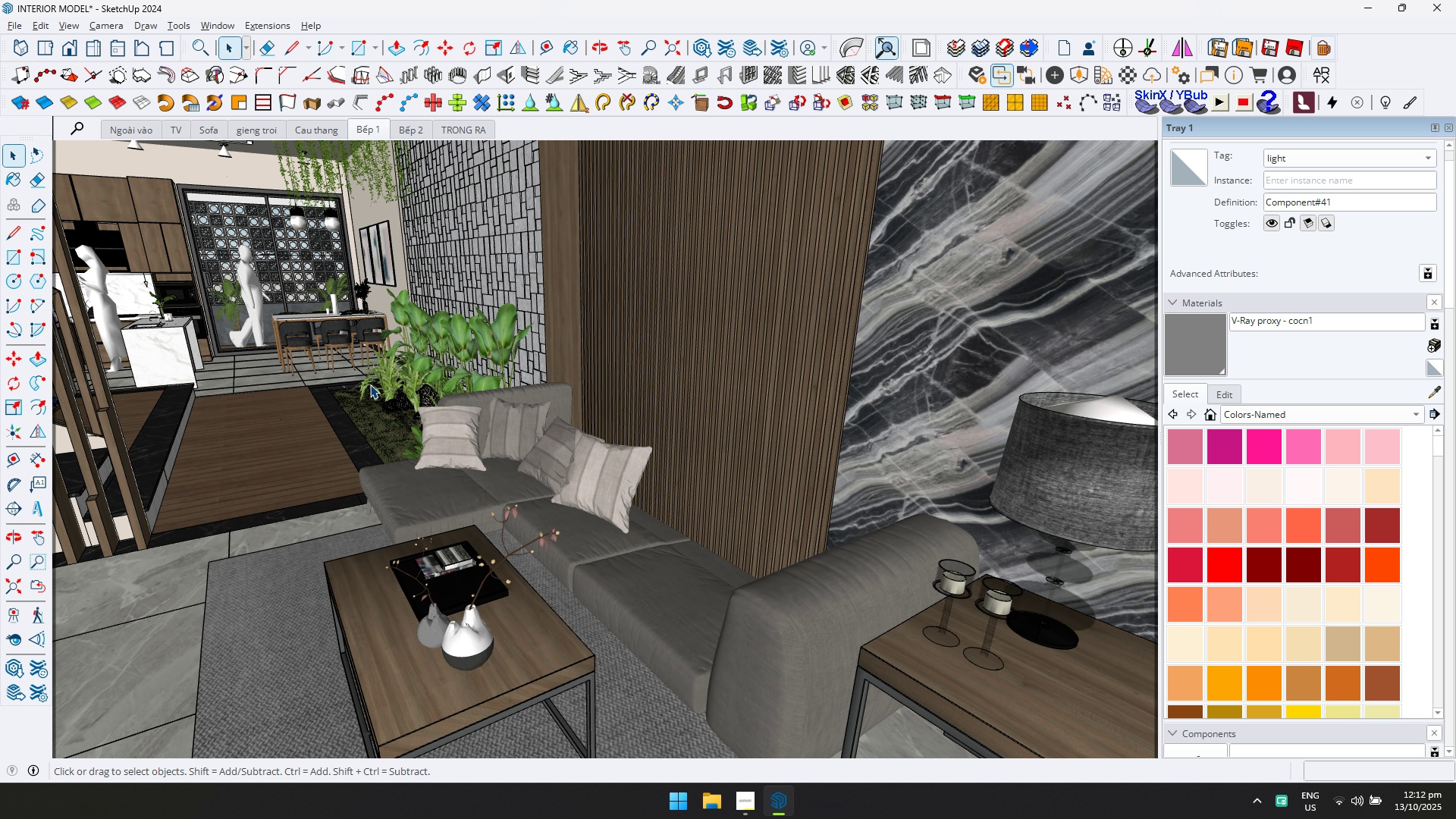 
hold_key(key=ShiftLeft, duration=0.66)
 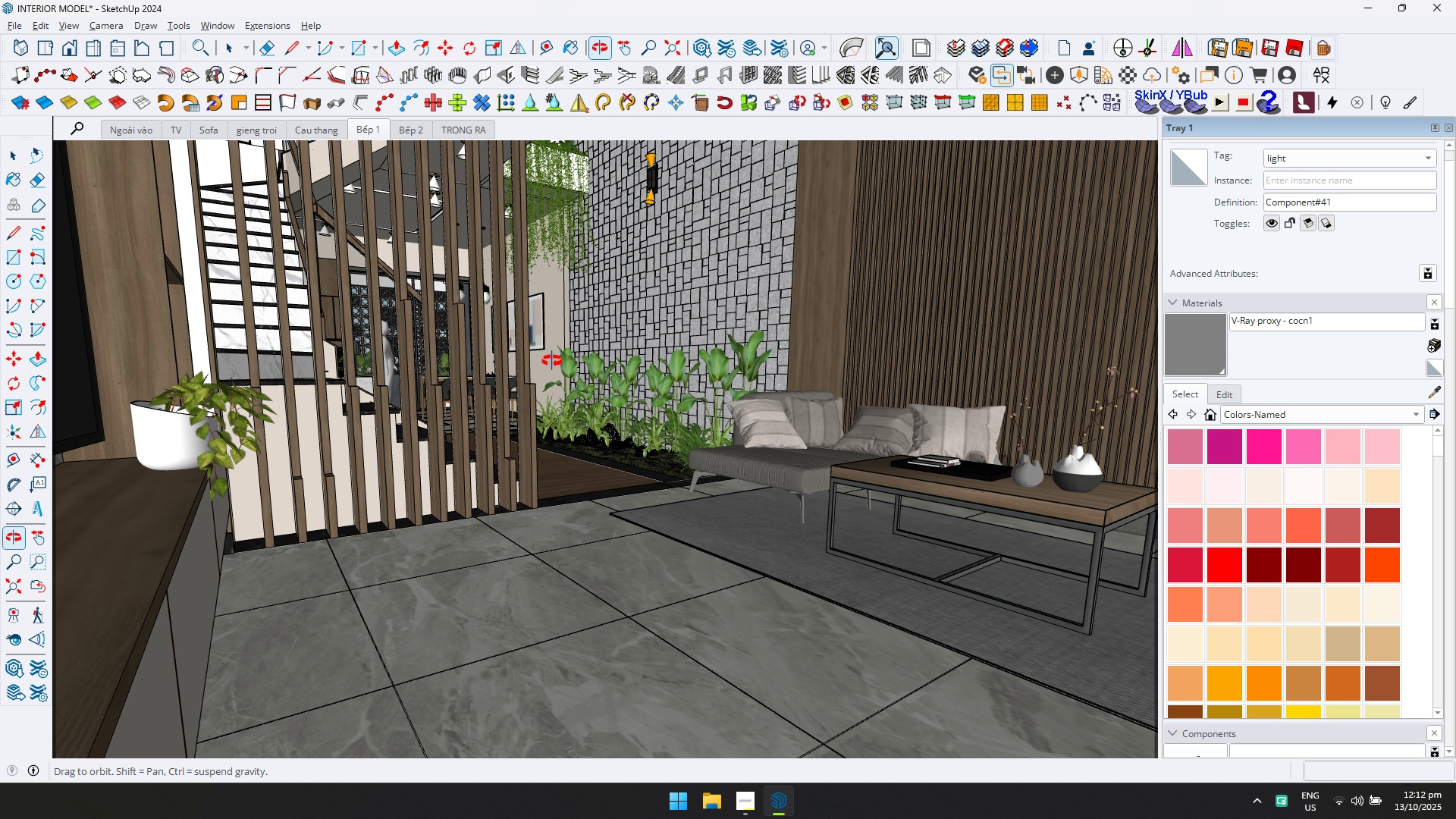 
key(Shift+ShiftLeft)
 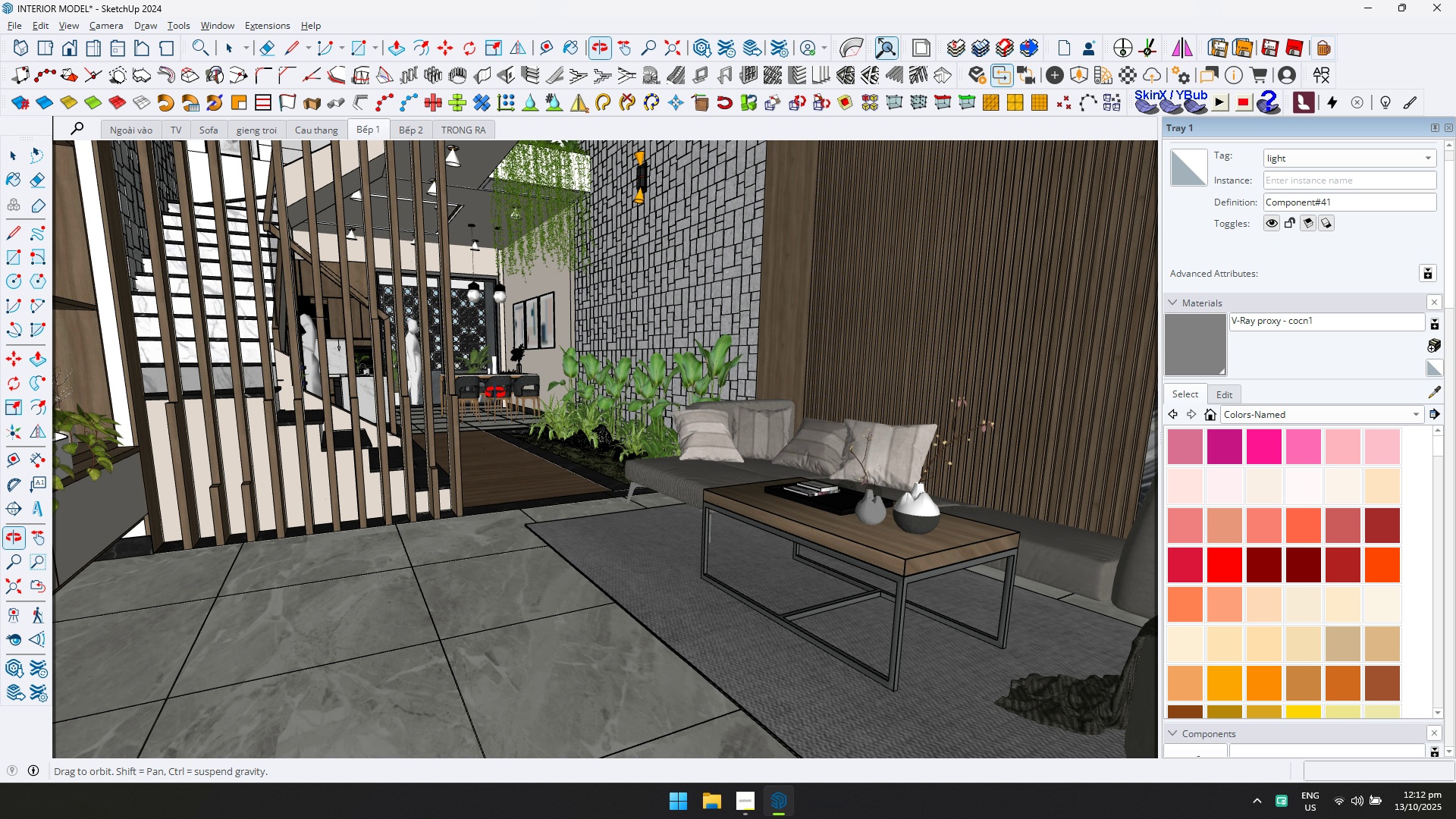 
scroll: coordinate [246, 457], scroll_direction: up, amount: 12.0
 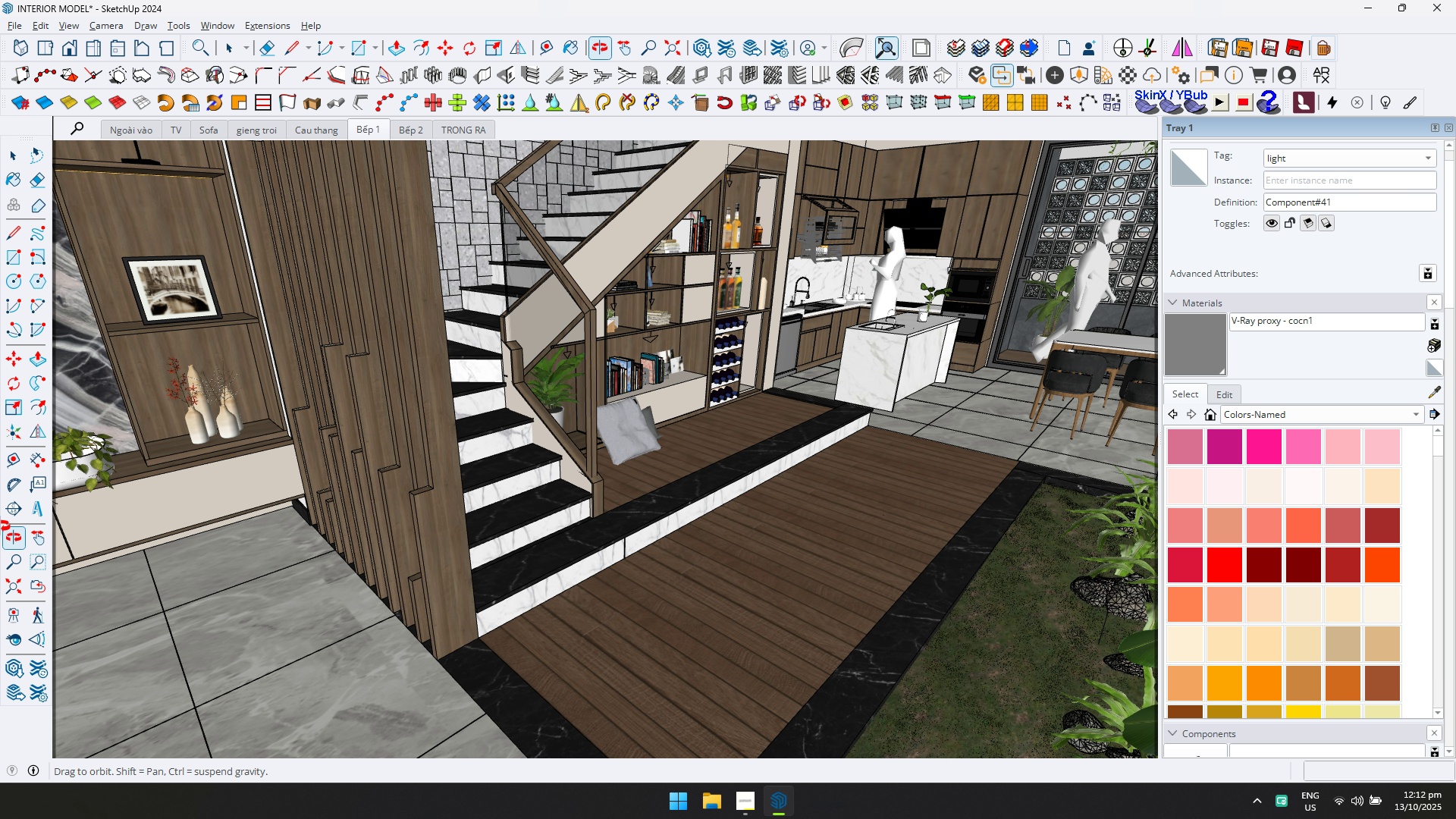 
hold_key(key=ShiftLeft, duration=0.77)
 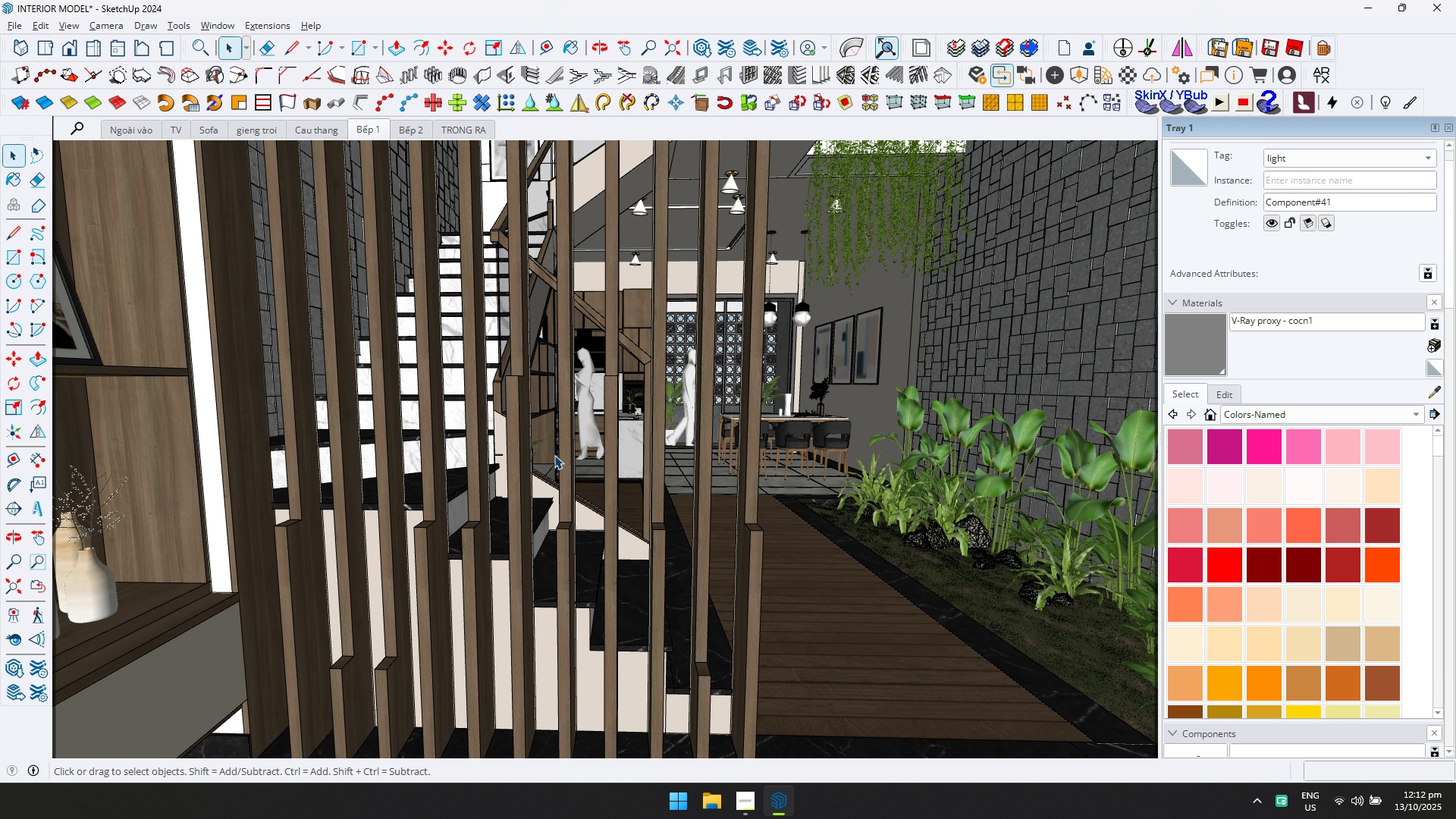 
scroll: coordinate [577, 456], scroll_direction: down, amount: 7.0
 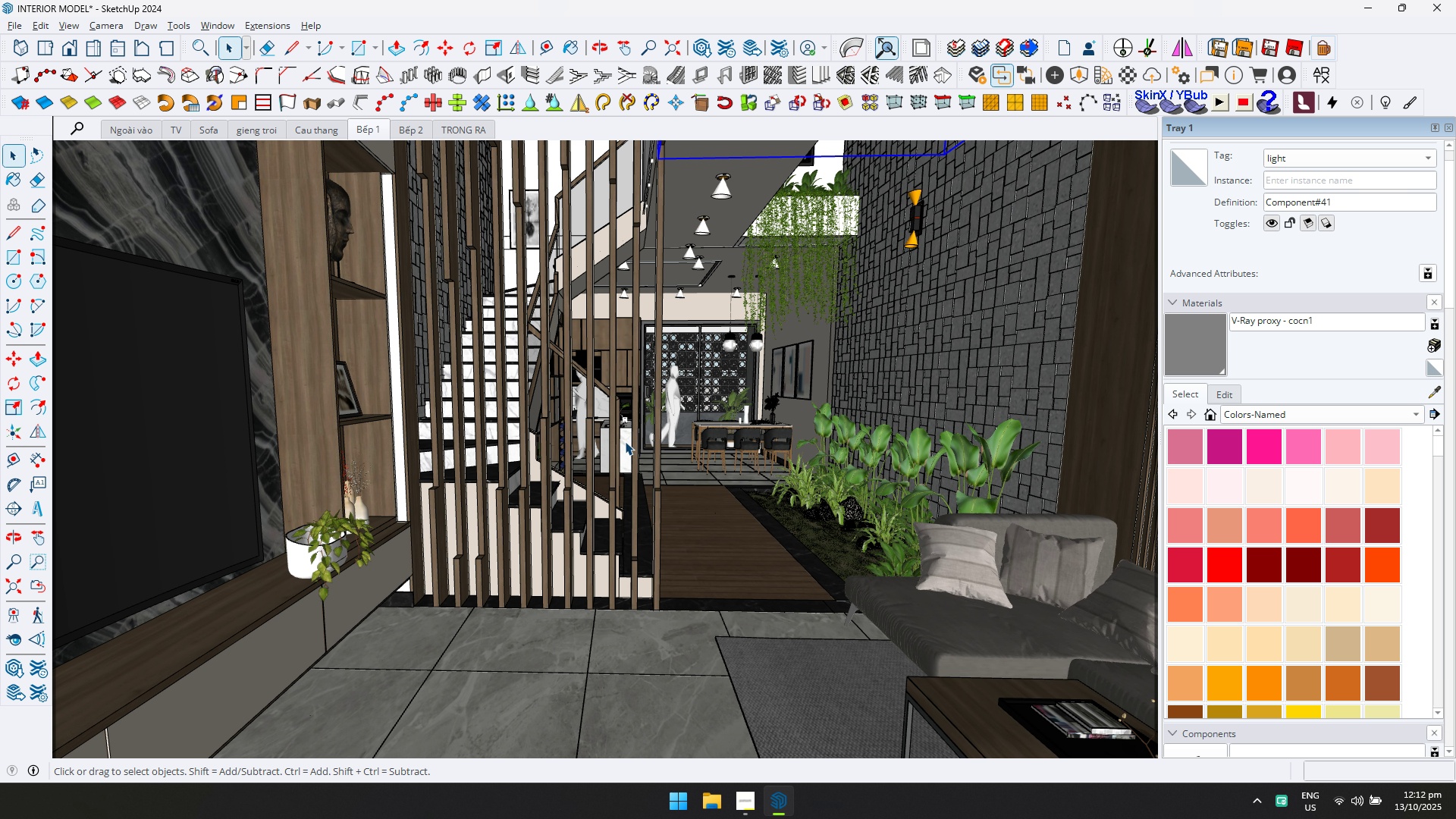 
hold_key(key=ShiftLeft, duration=0.87)
 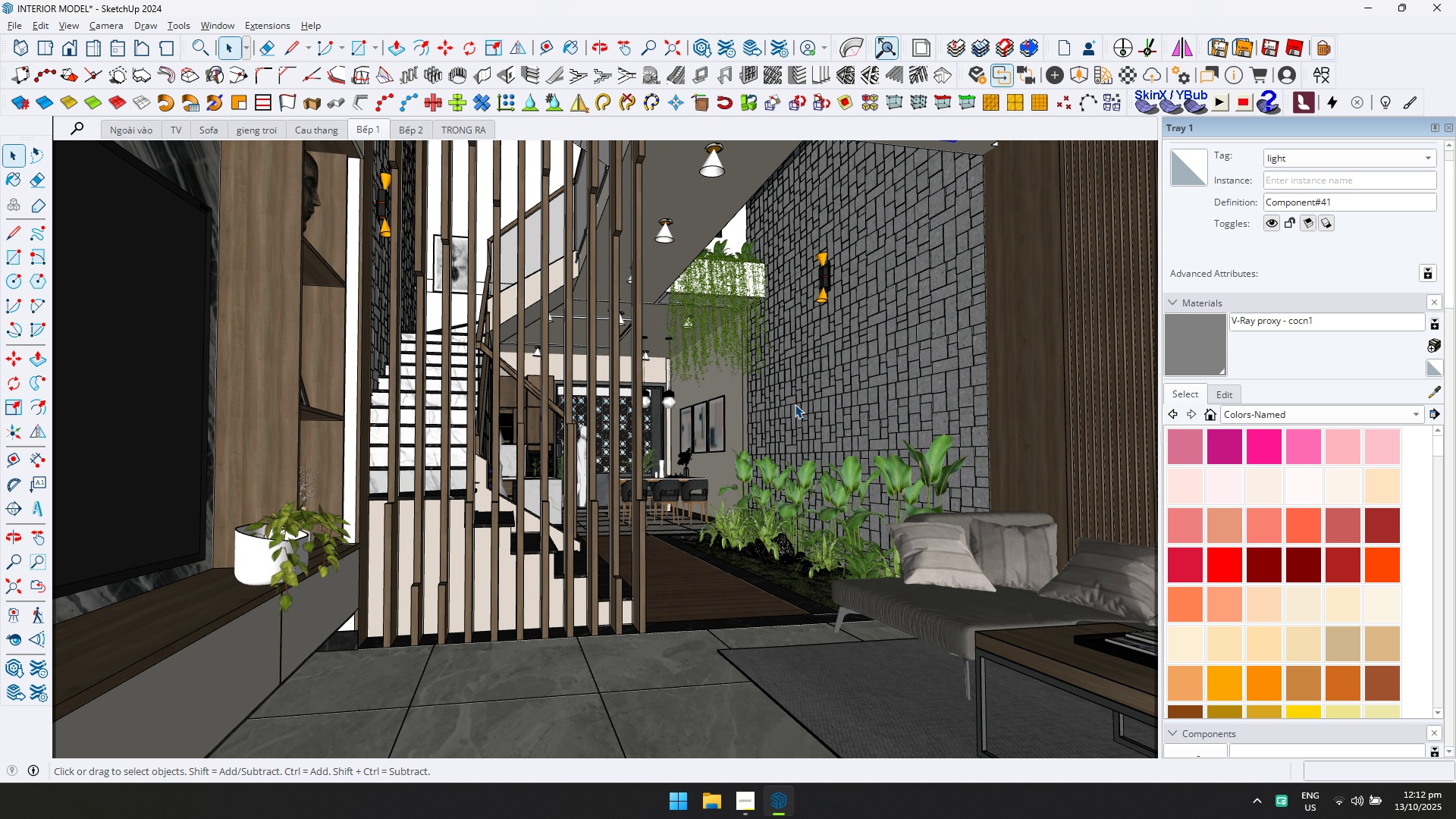 
hold_key(key=ShiftLeft, duration=0.78)
 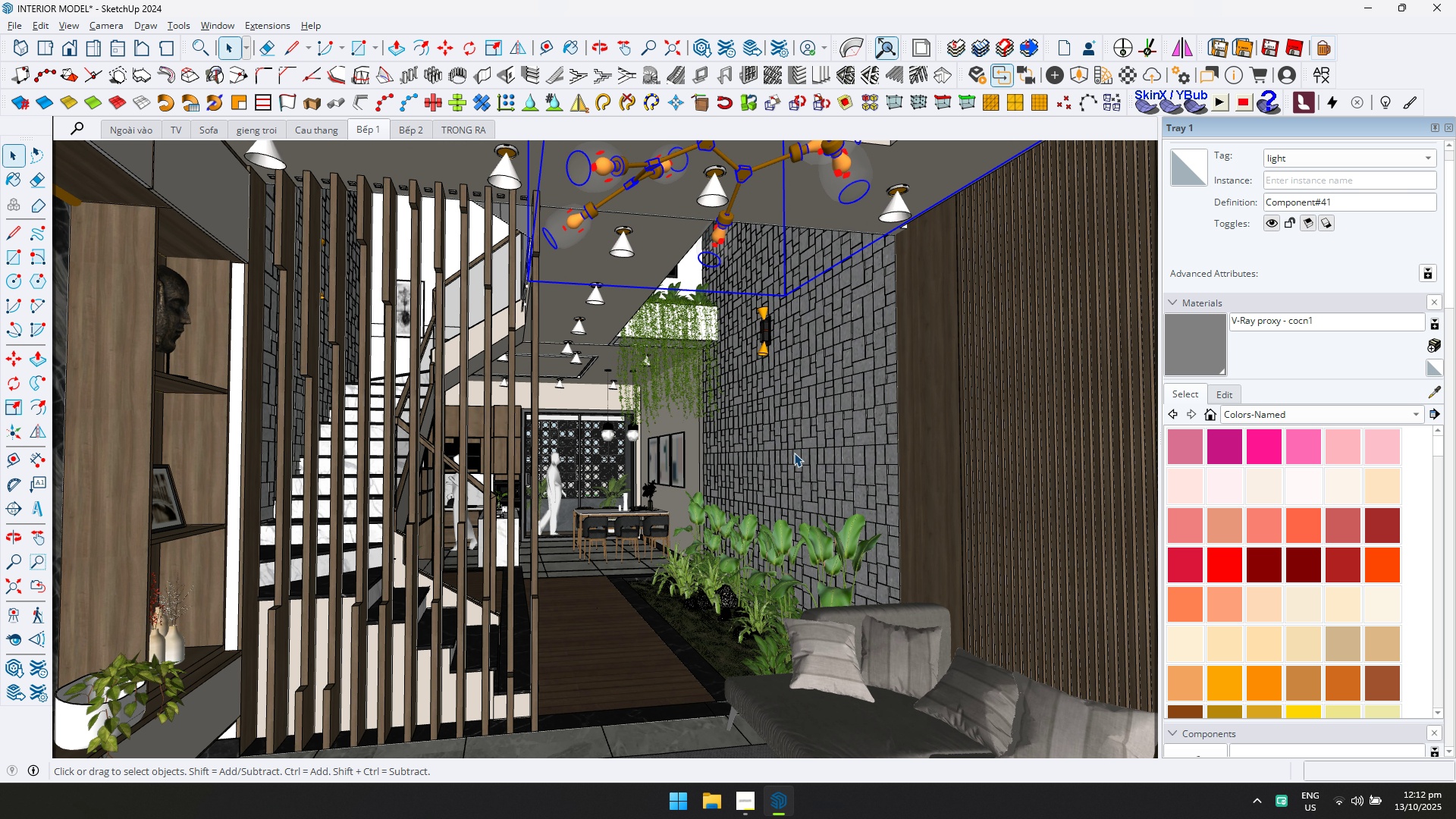 
key(Control+S)
 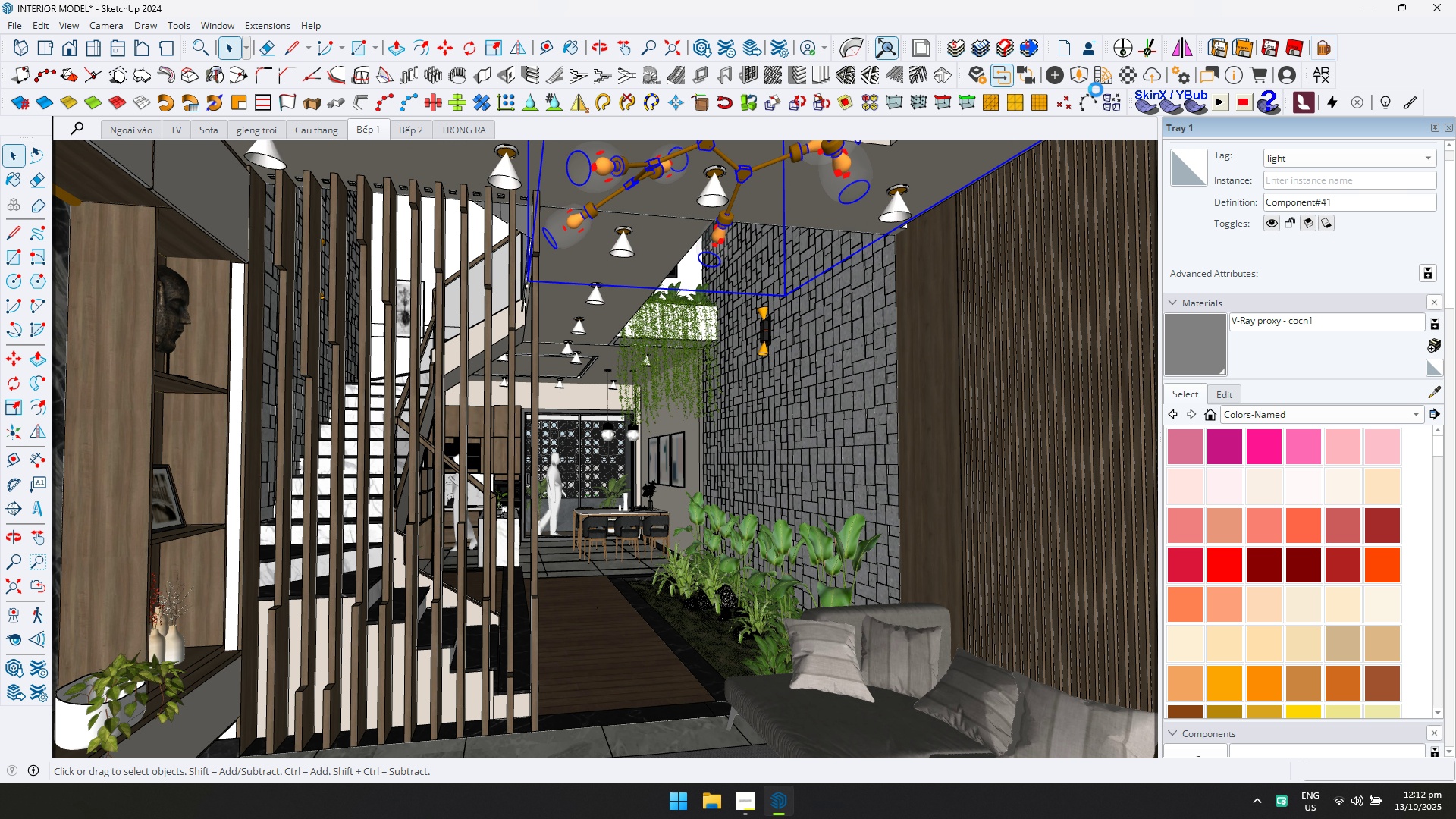 
wait(8.84)
 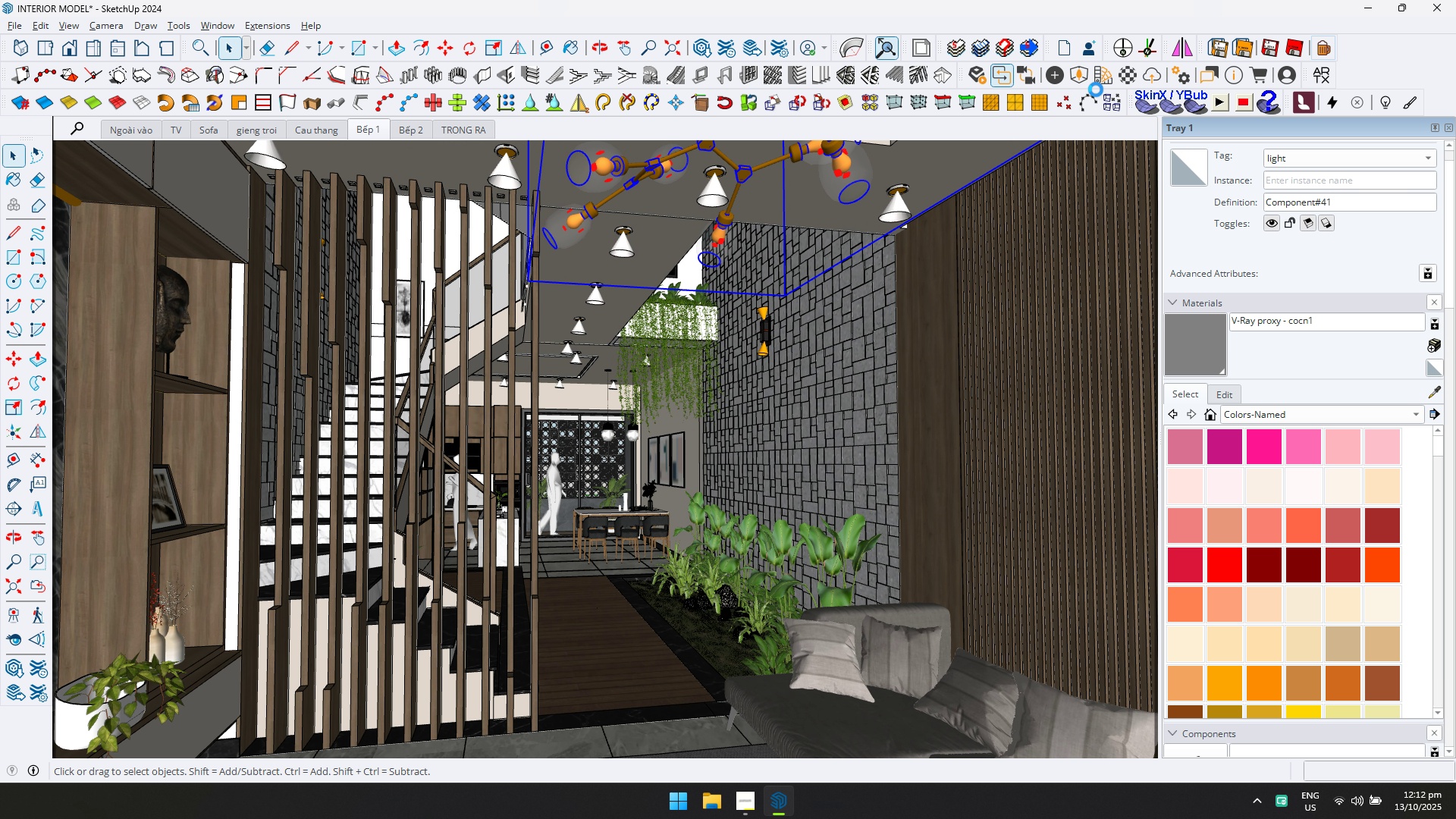 
key(Alt+AltLeft)
 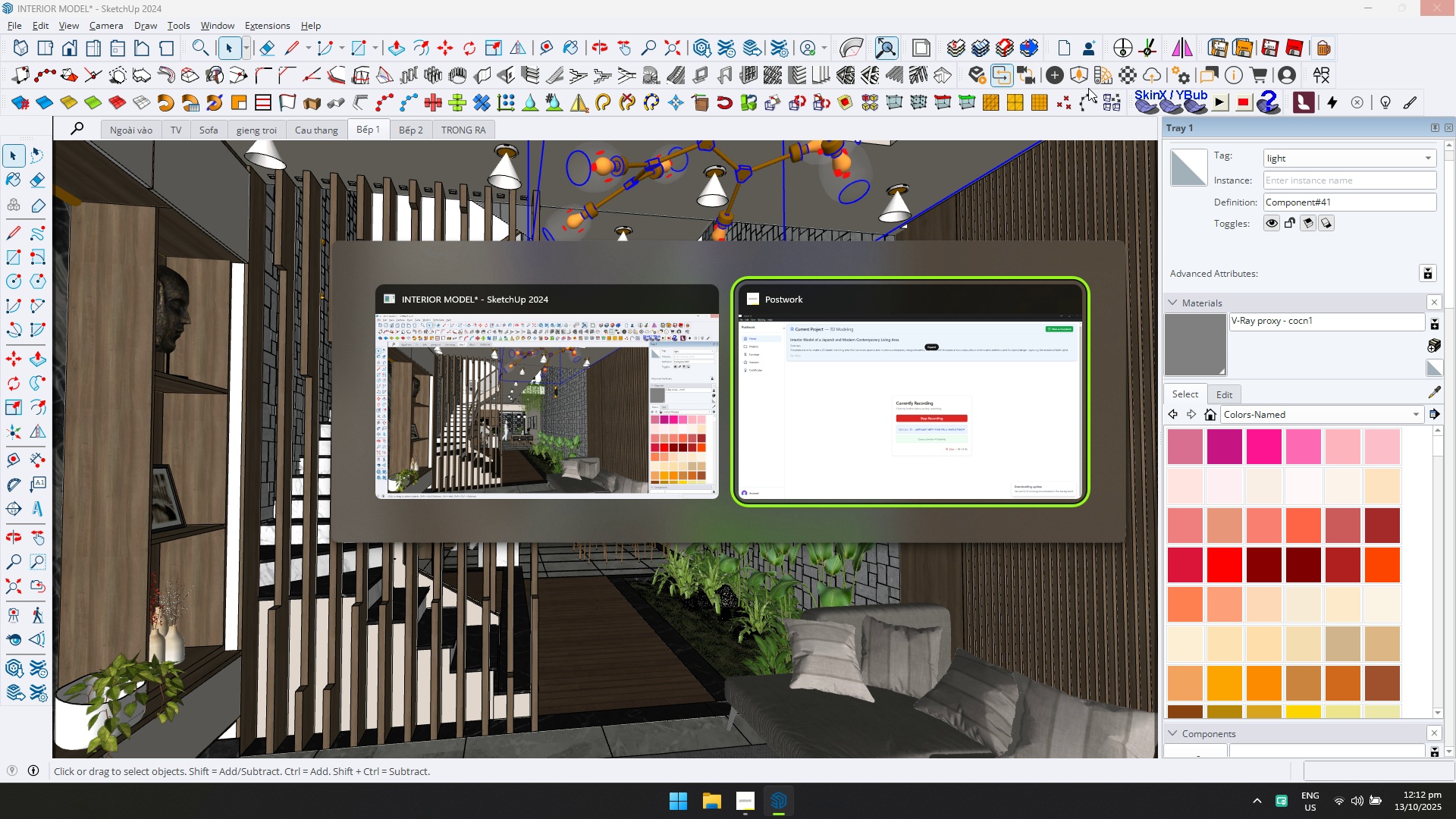 
key(Alt+Tab)
 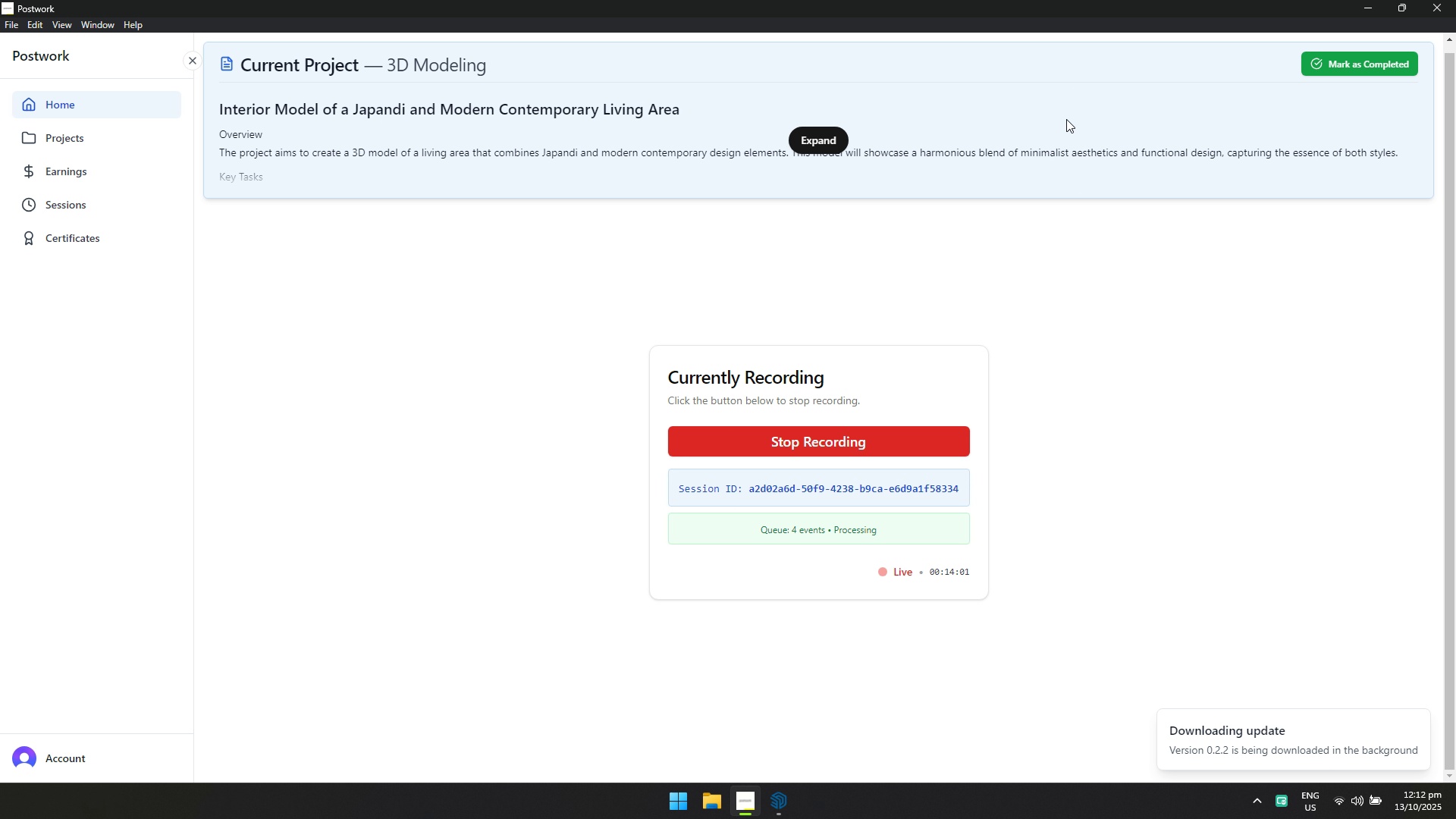 
key(Alt+AltLeft)
 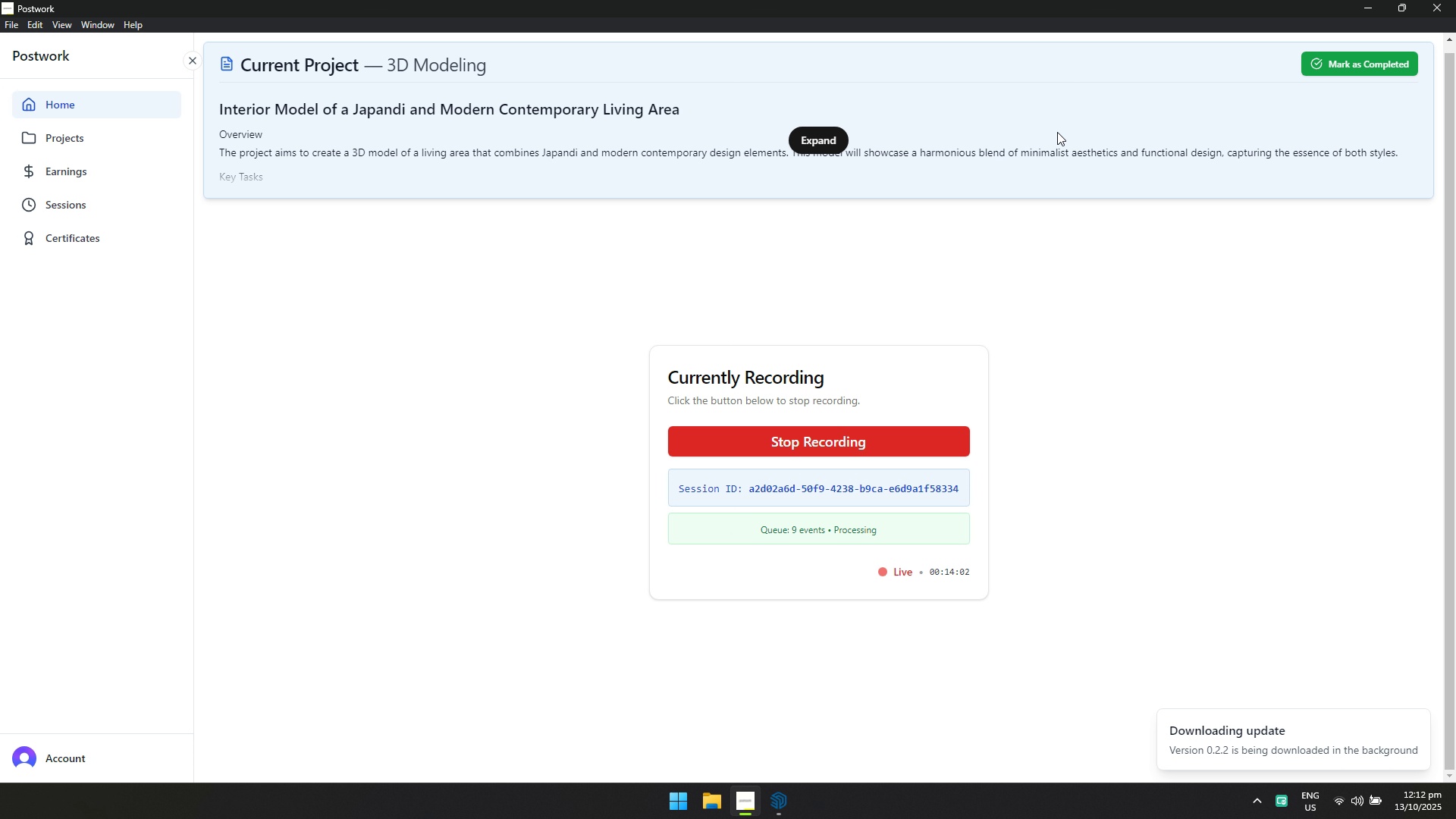 
hold_key(key=Tab, duration=0.34)
 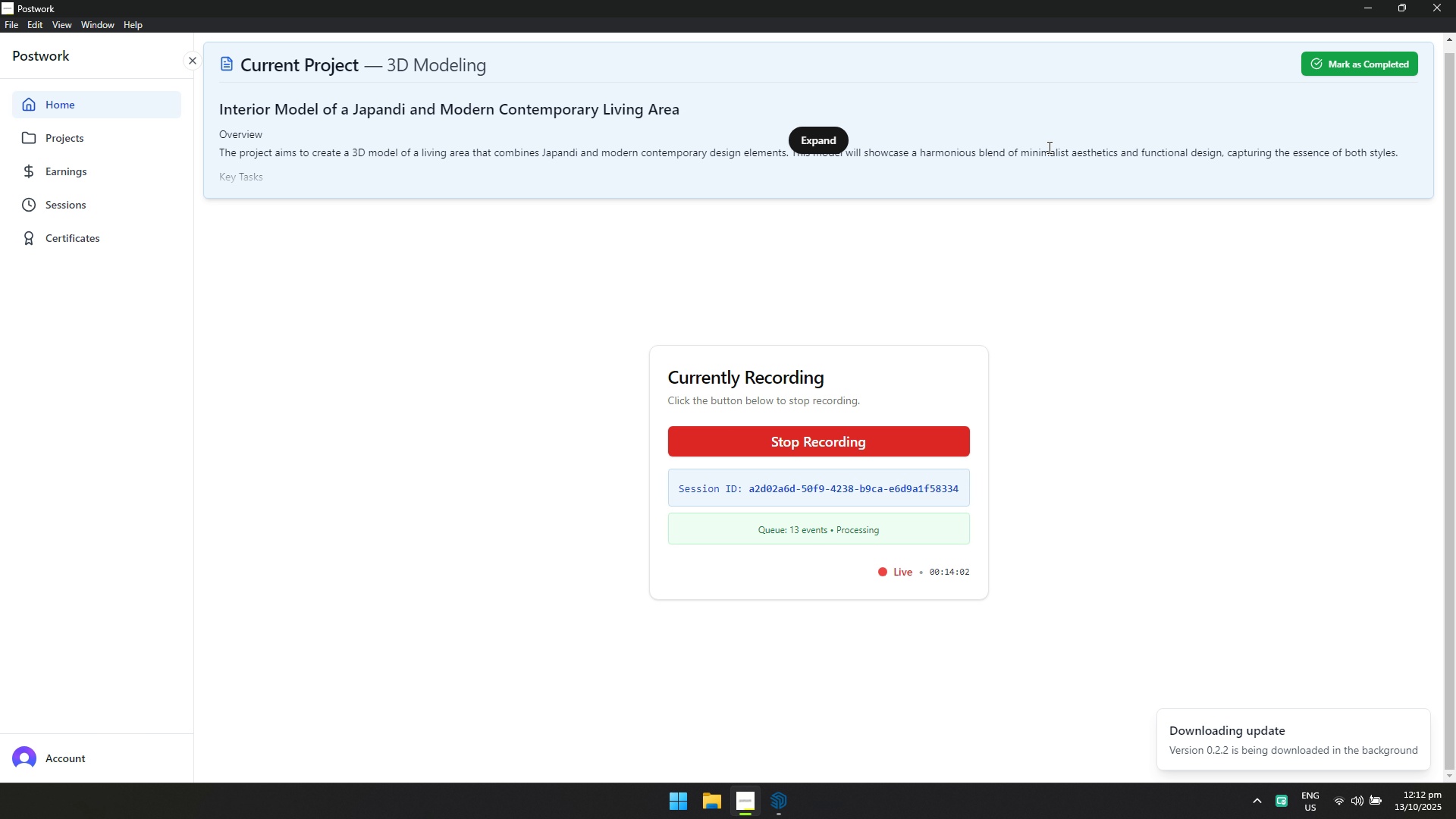 
key(Alt+AltLeft)
 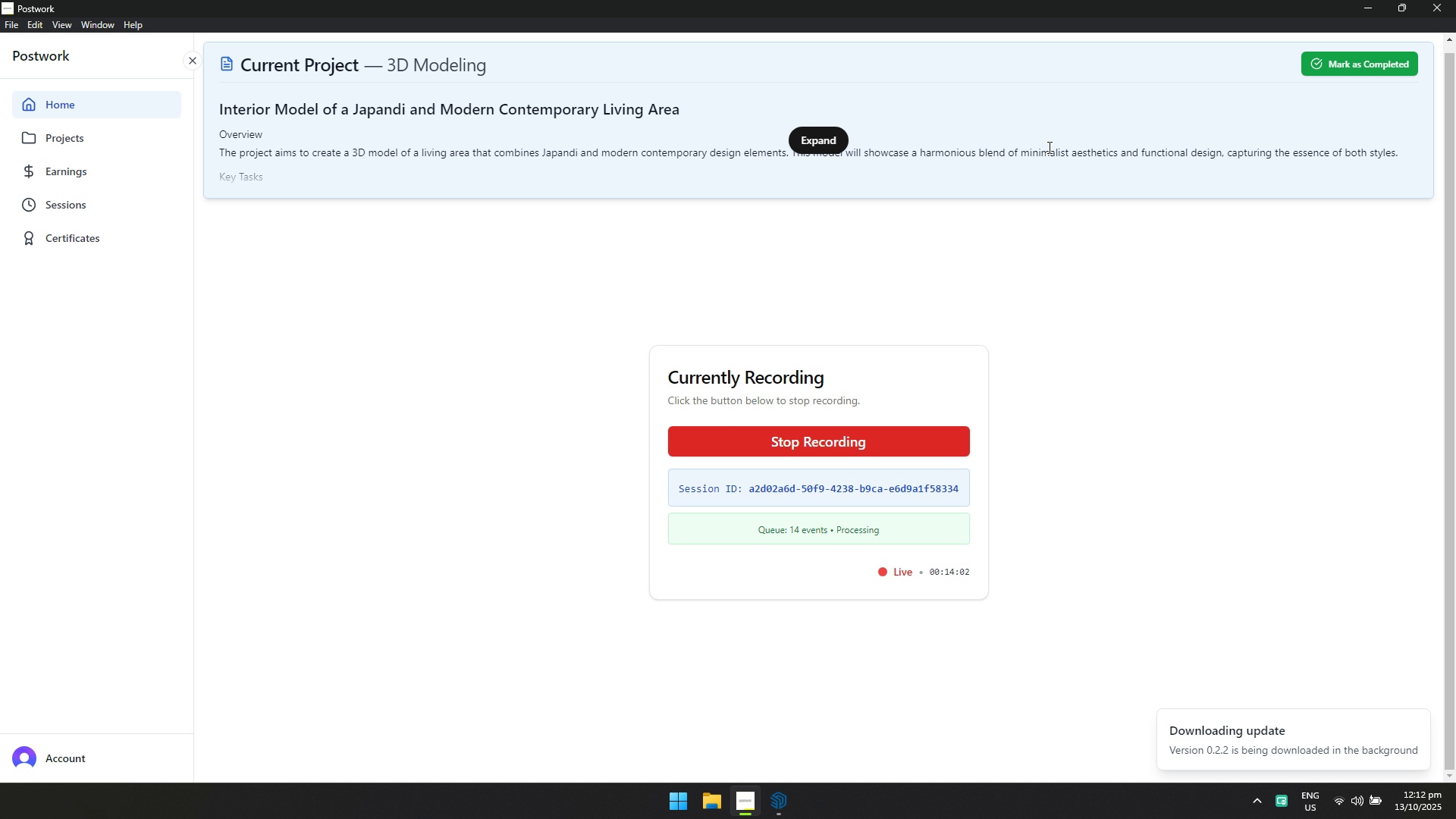 
hold_key(key=Tab, duration=0.33)
 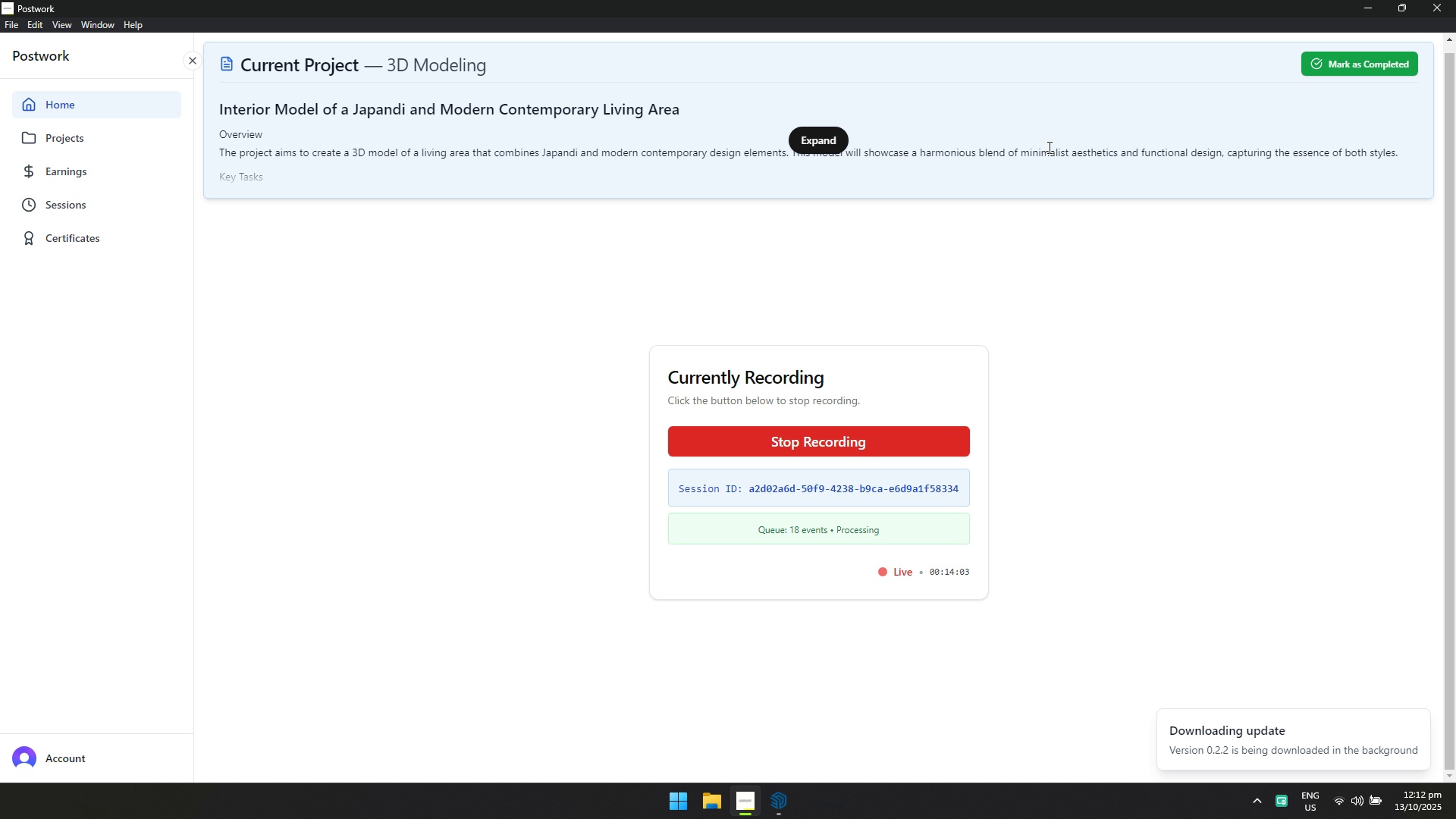 
key(Alt+AltLeft)
 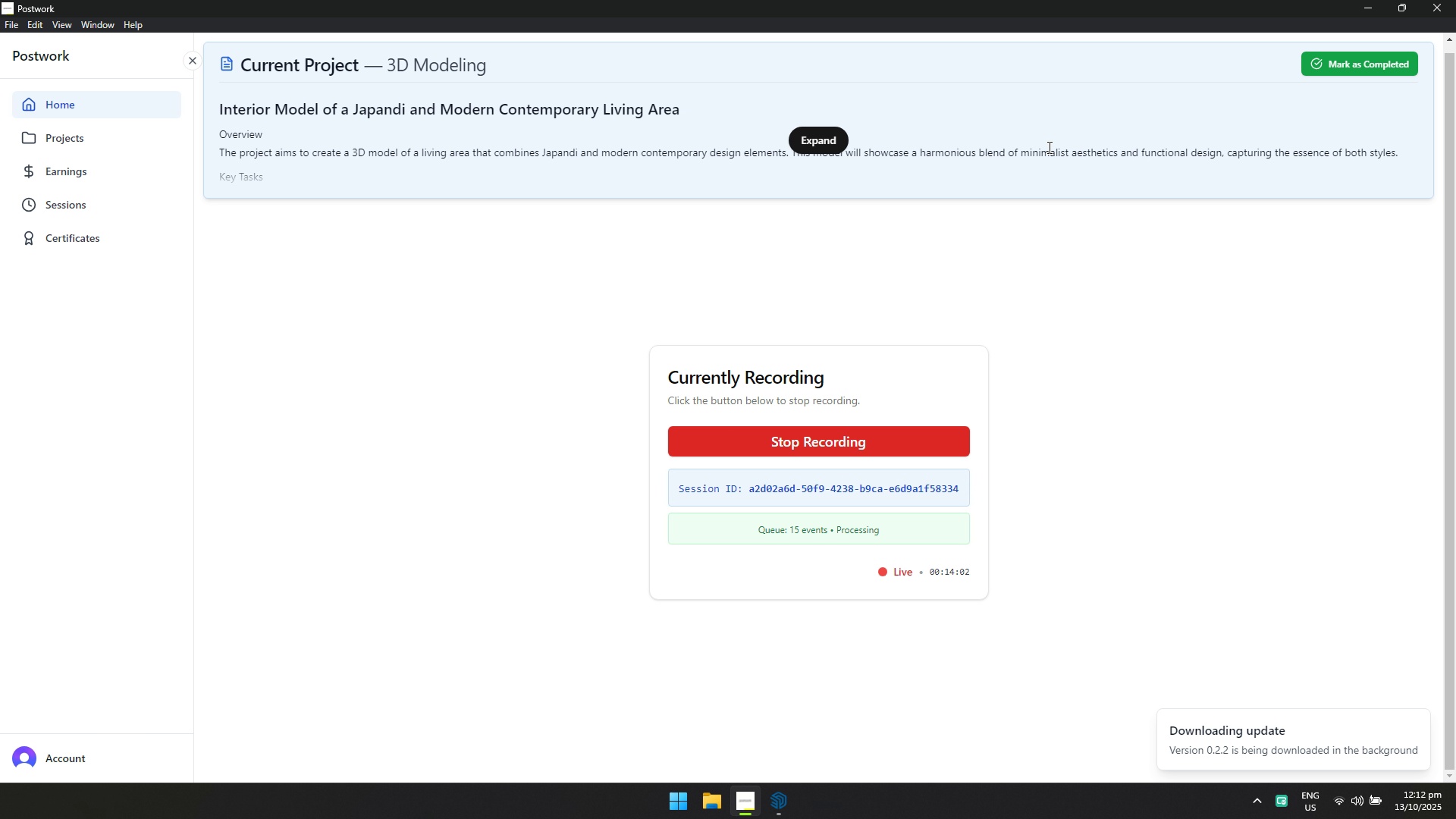 
hold_key(key=Tab, duration=0.35)
 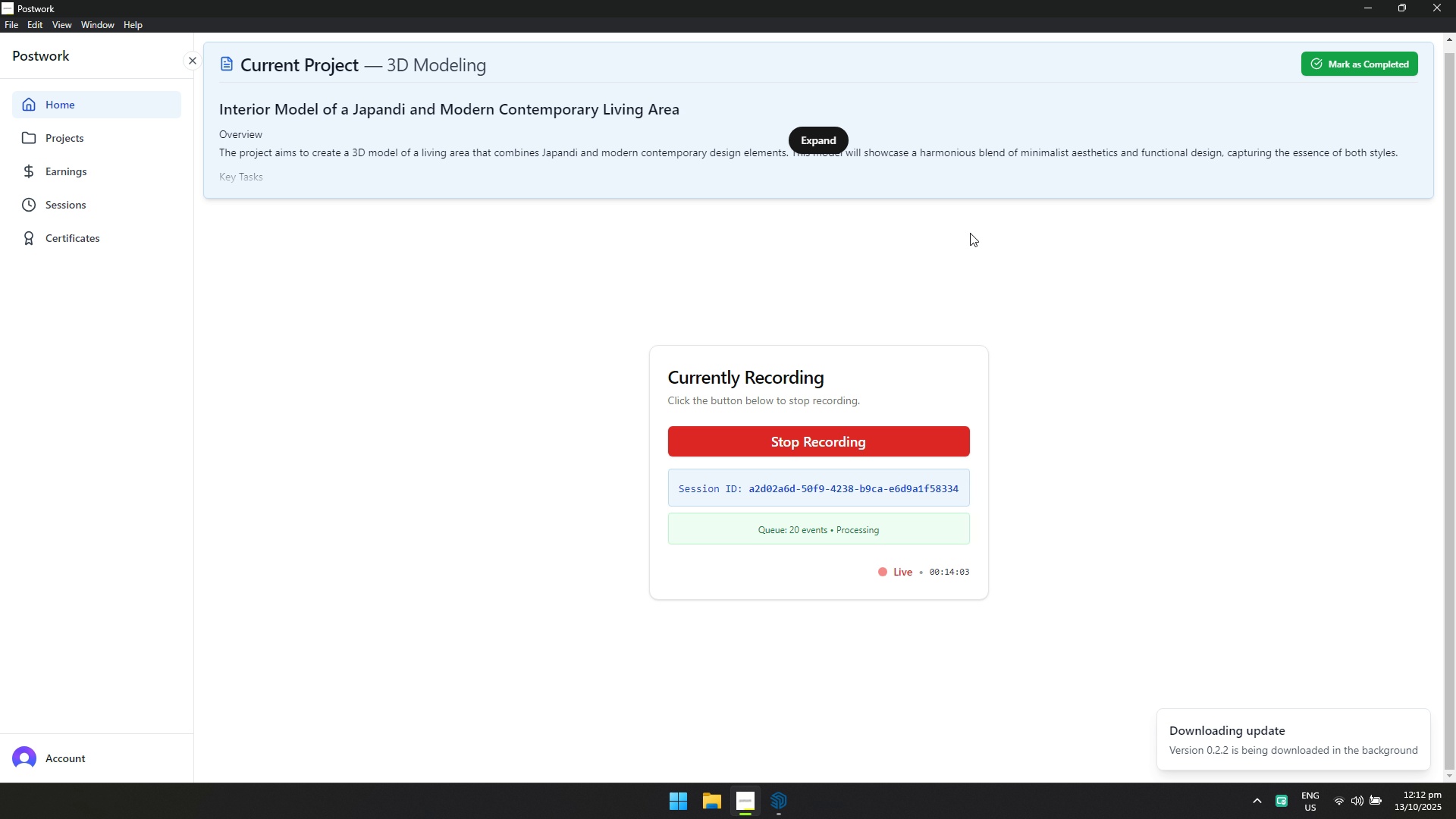 
key(Alt+AltLeft)
 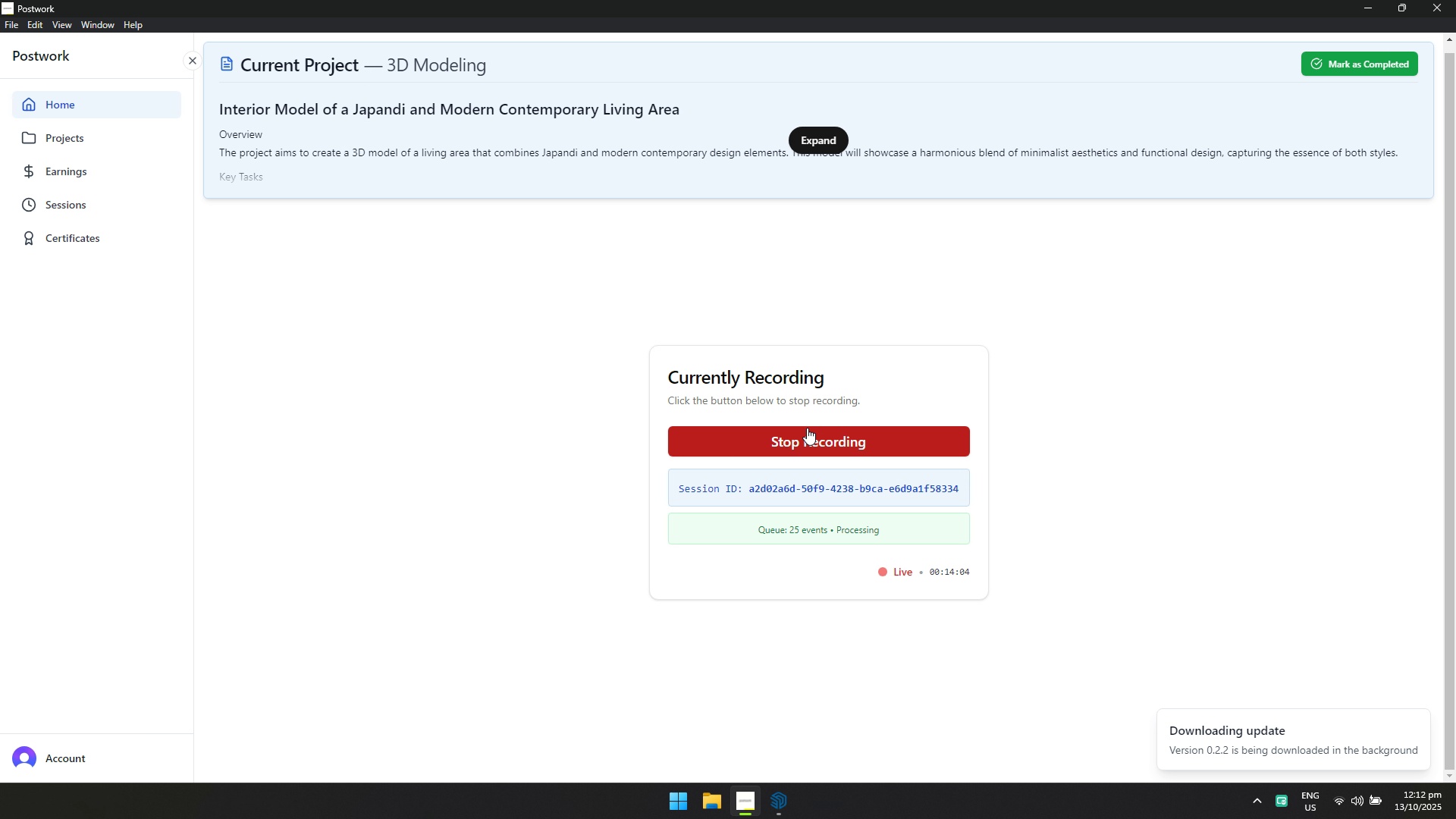 
hold_key(key=Tab, duration=0.68)
 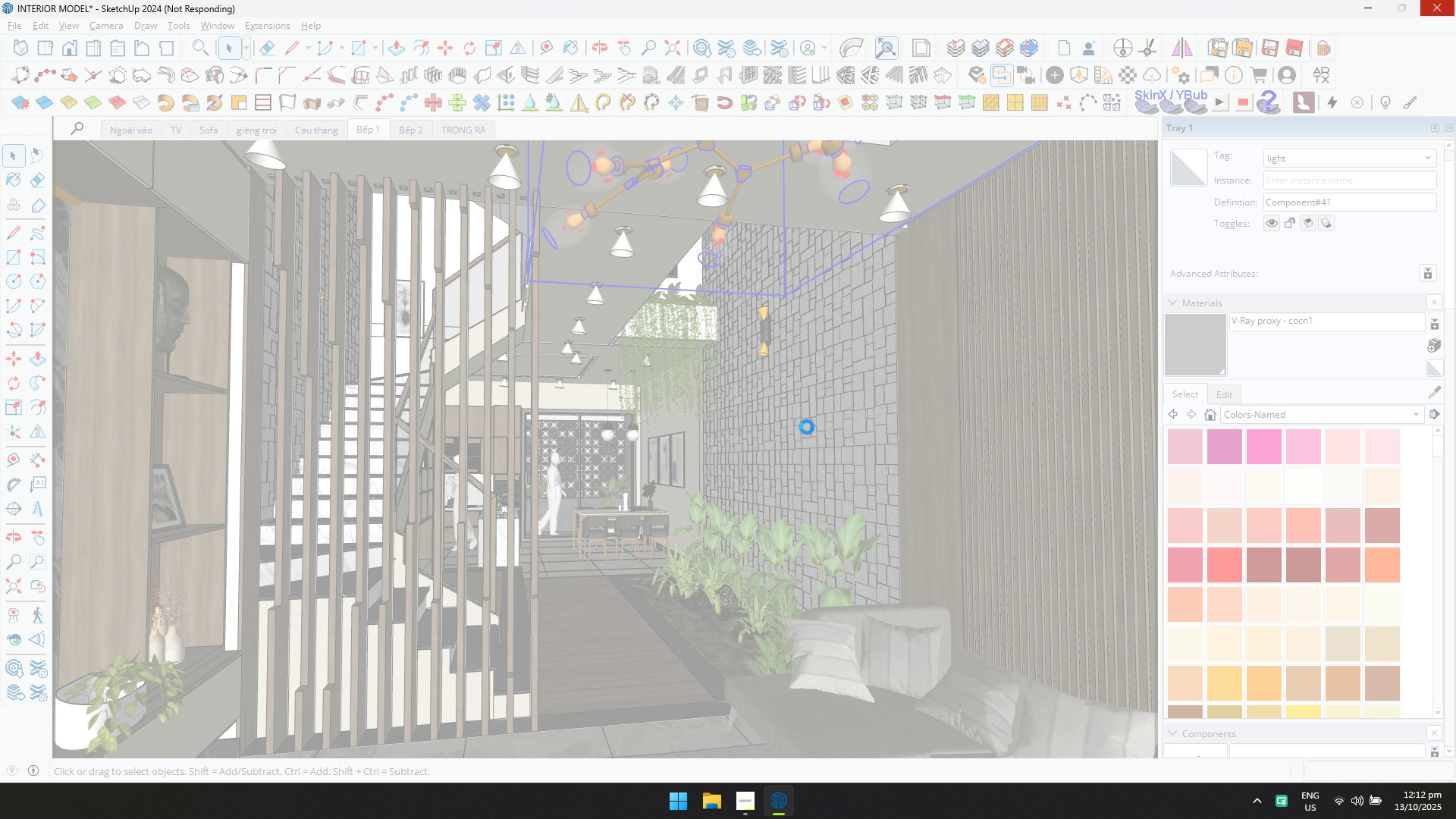 
key(Alt+AltLeft)
 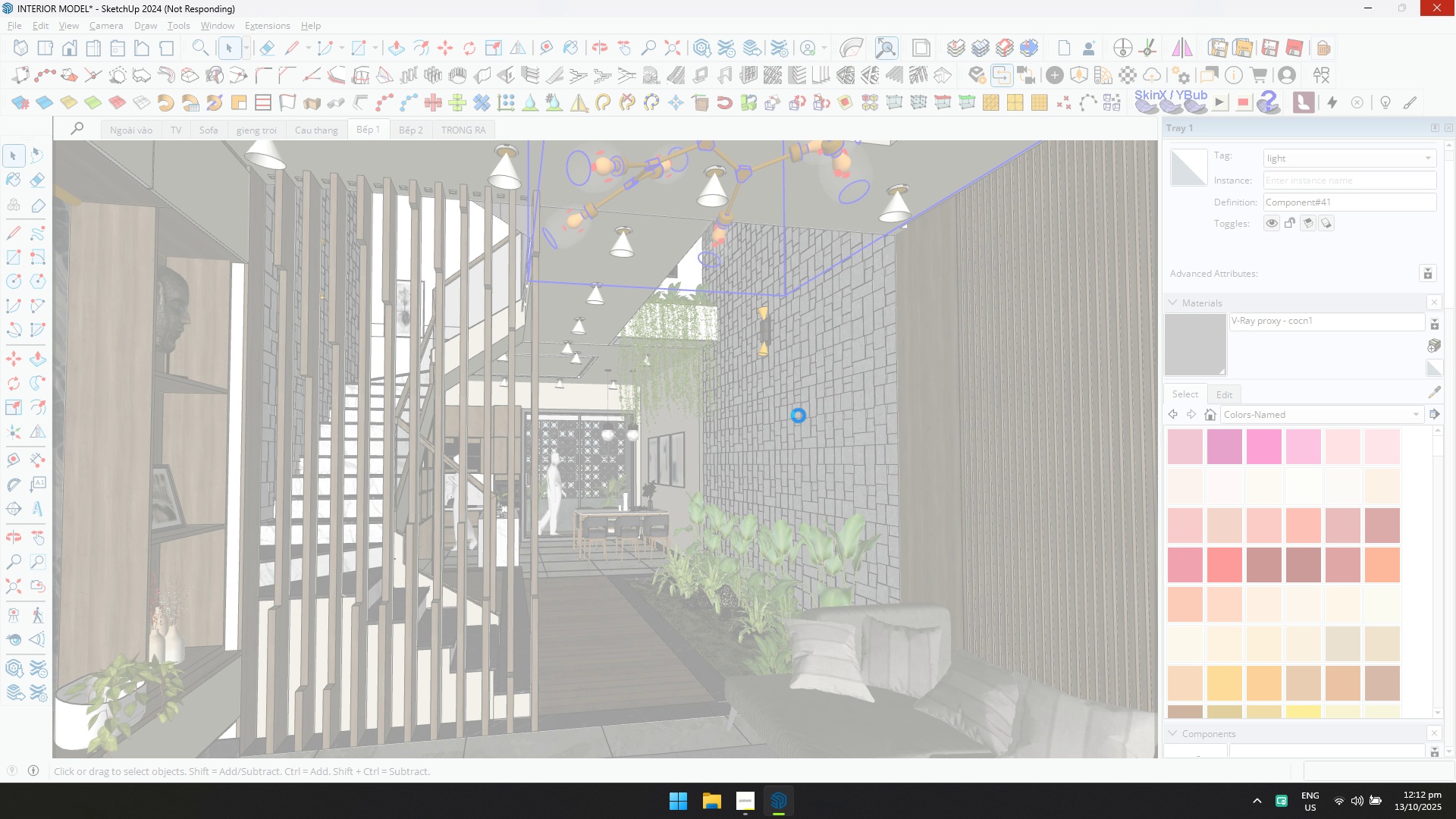 
hold_key(key=Tab, duration=3.87)
 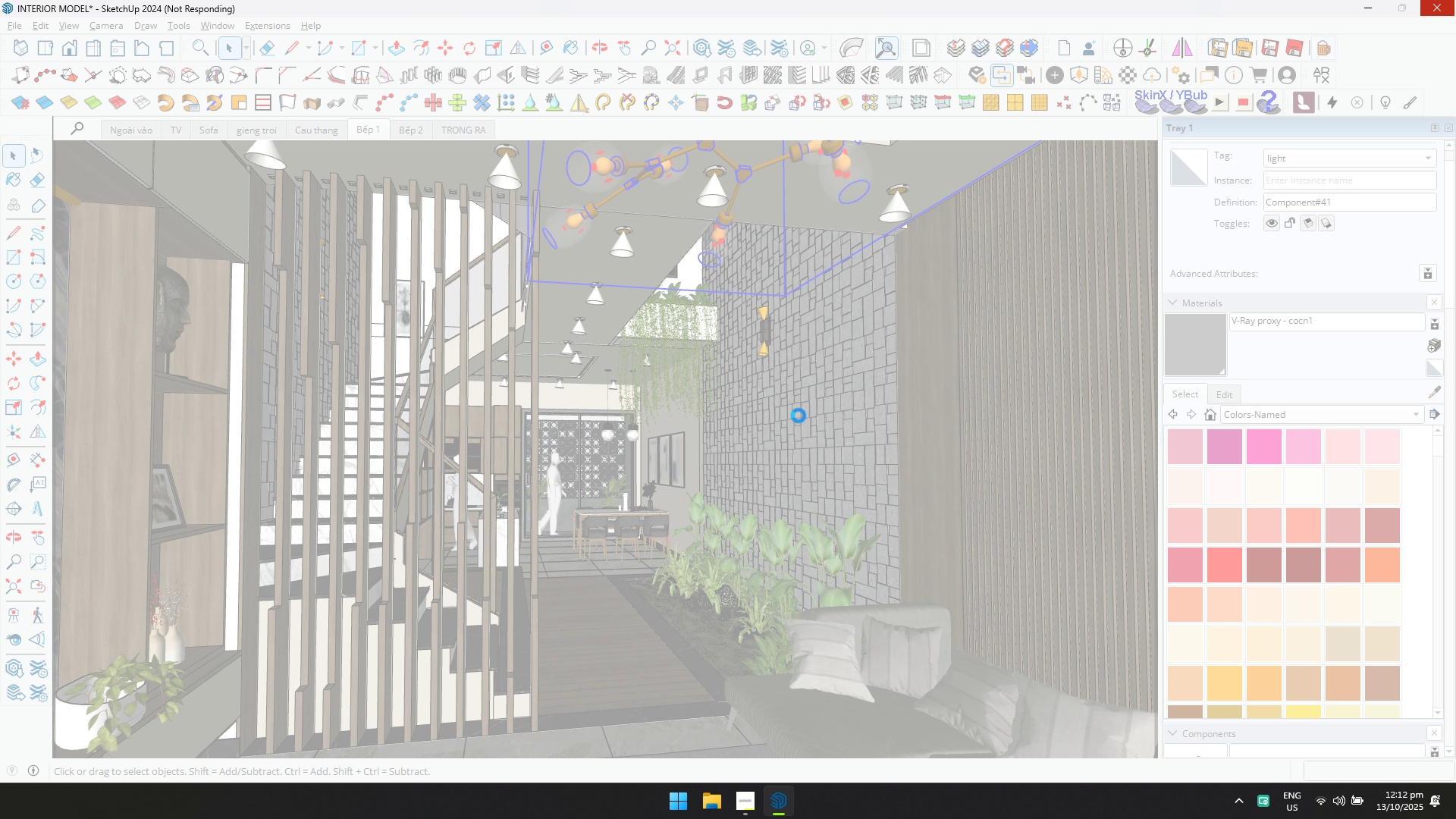 
key(Alt+AltLeft)
 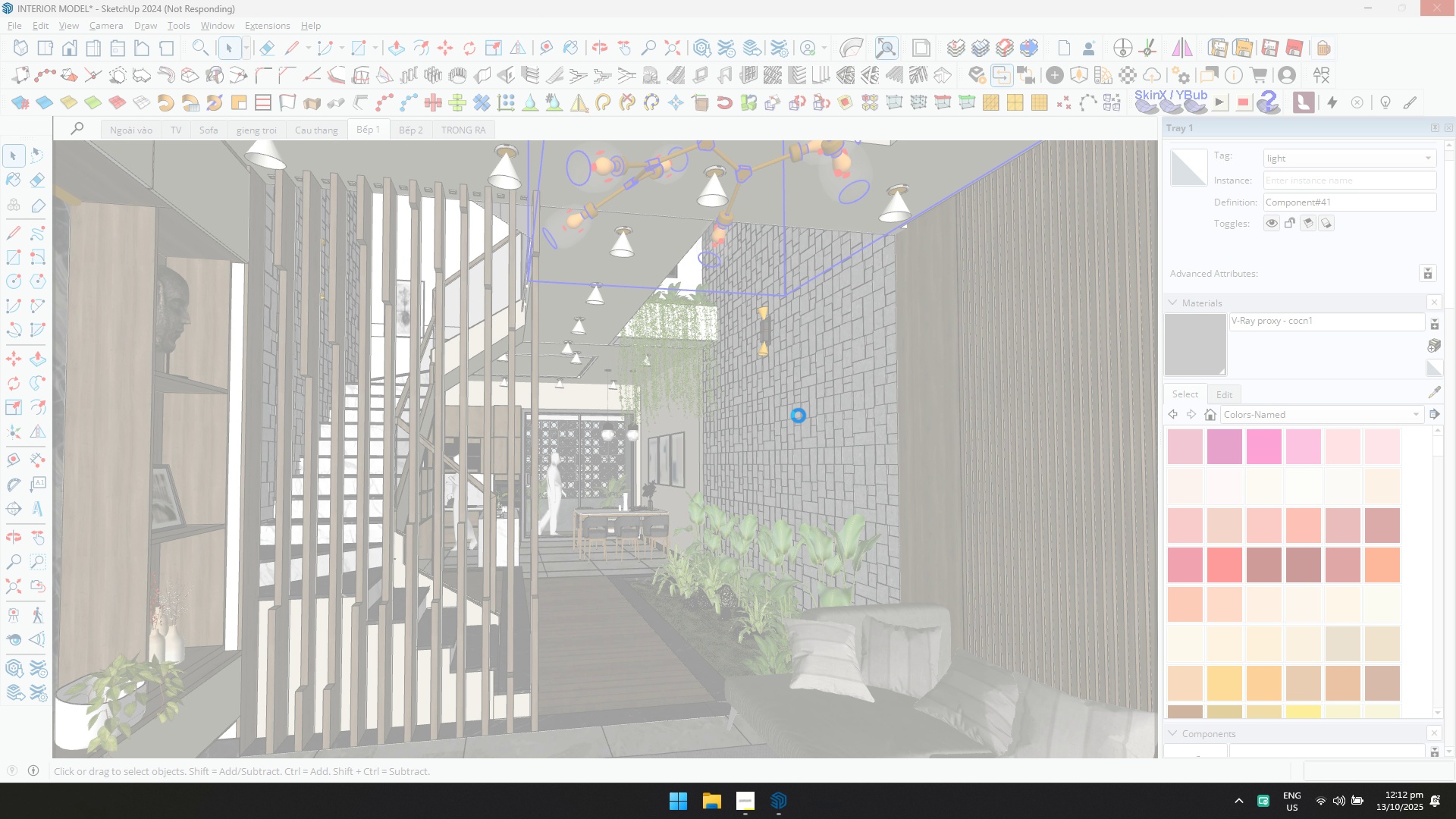 
hold_key(key=Tab, duration=0.49)
 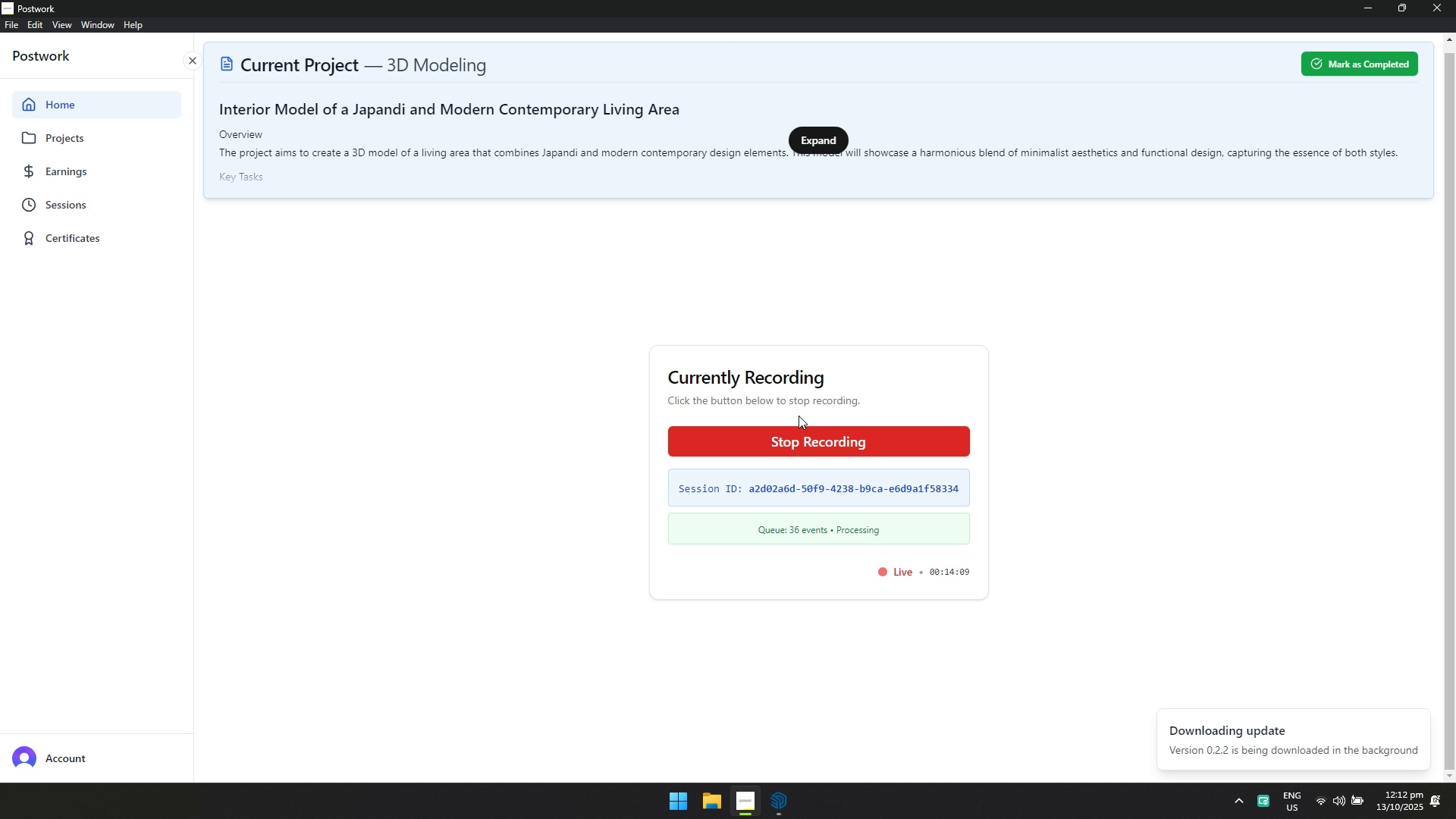 
key(Alt+AltLeft)
 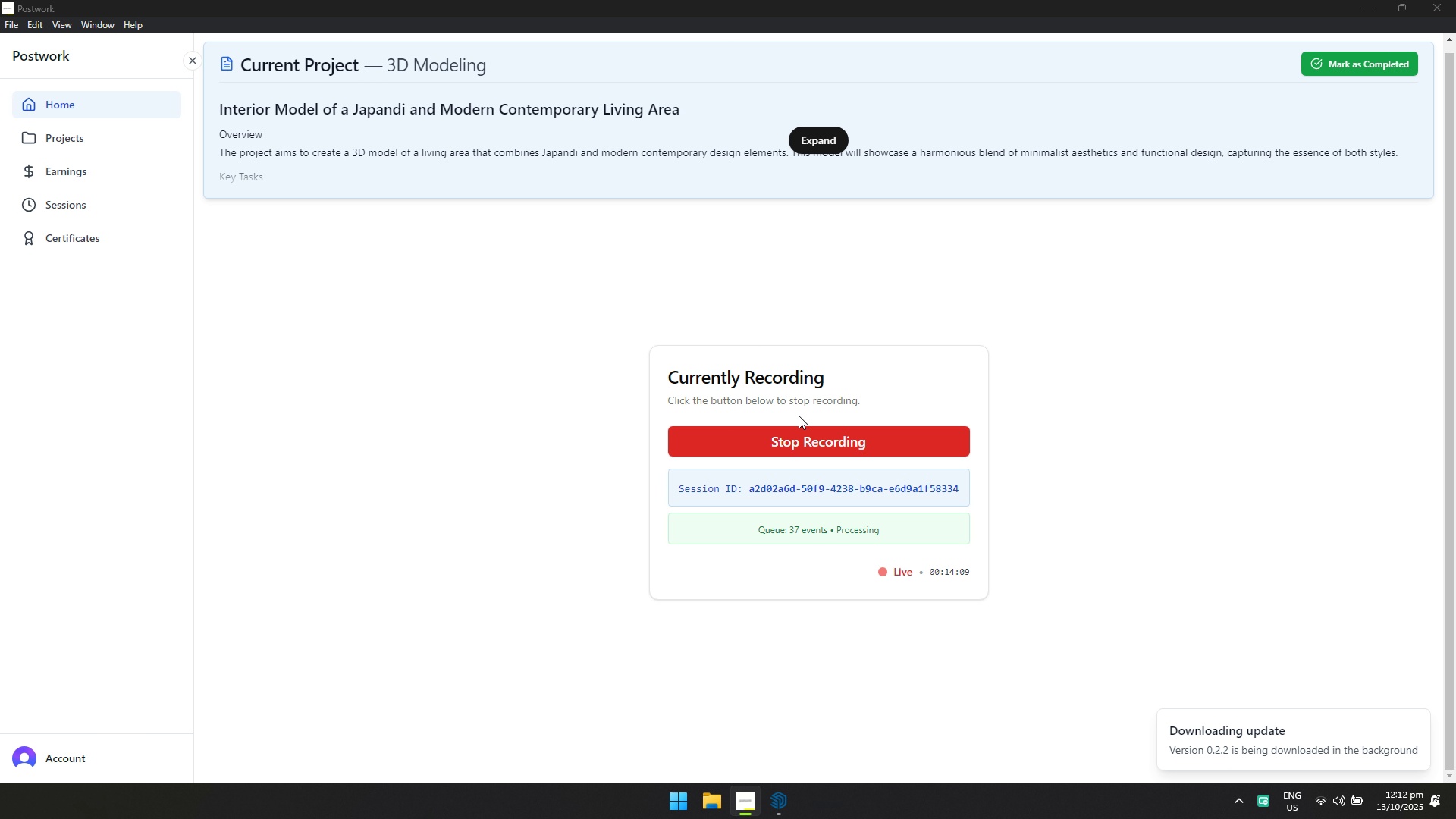 
hold_key(key=Tab, duration=0.4)
 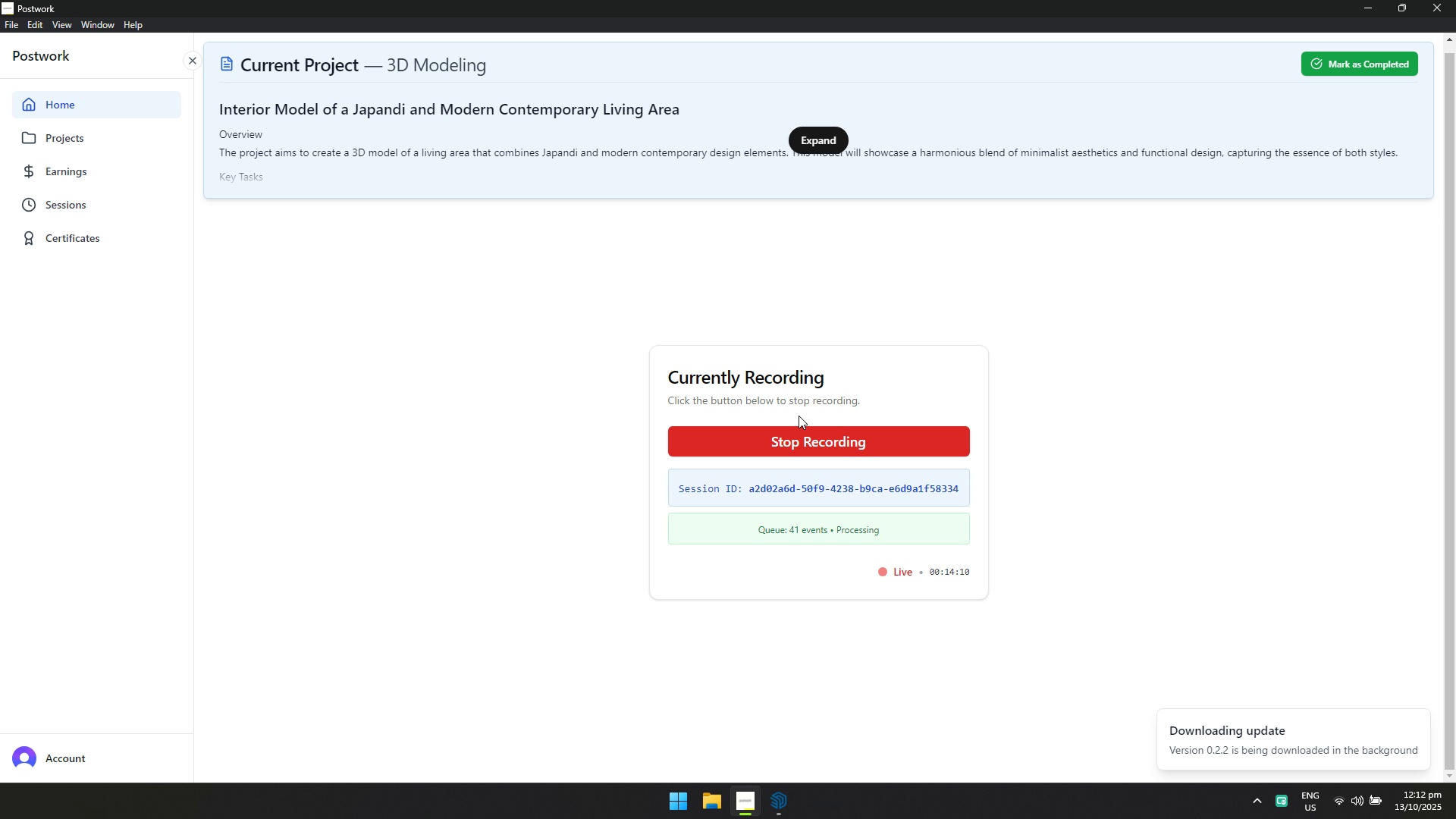 
key(Alt+AltLeft)
 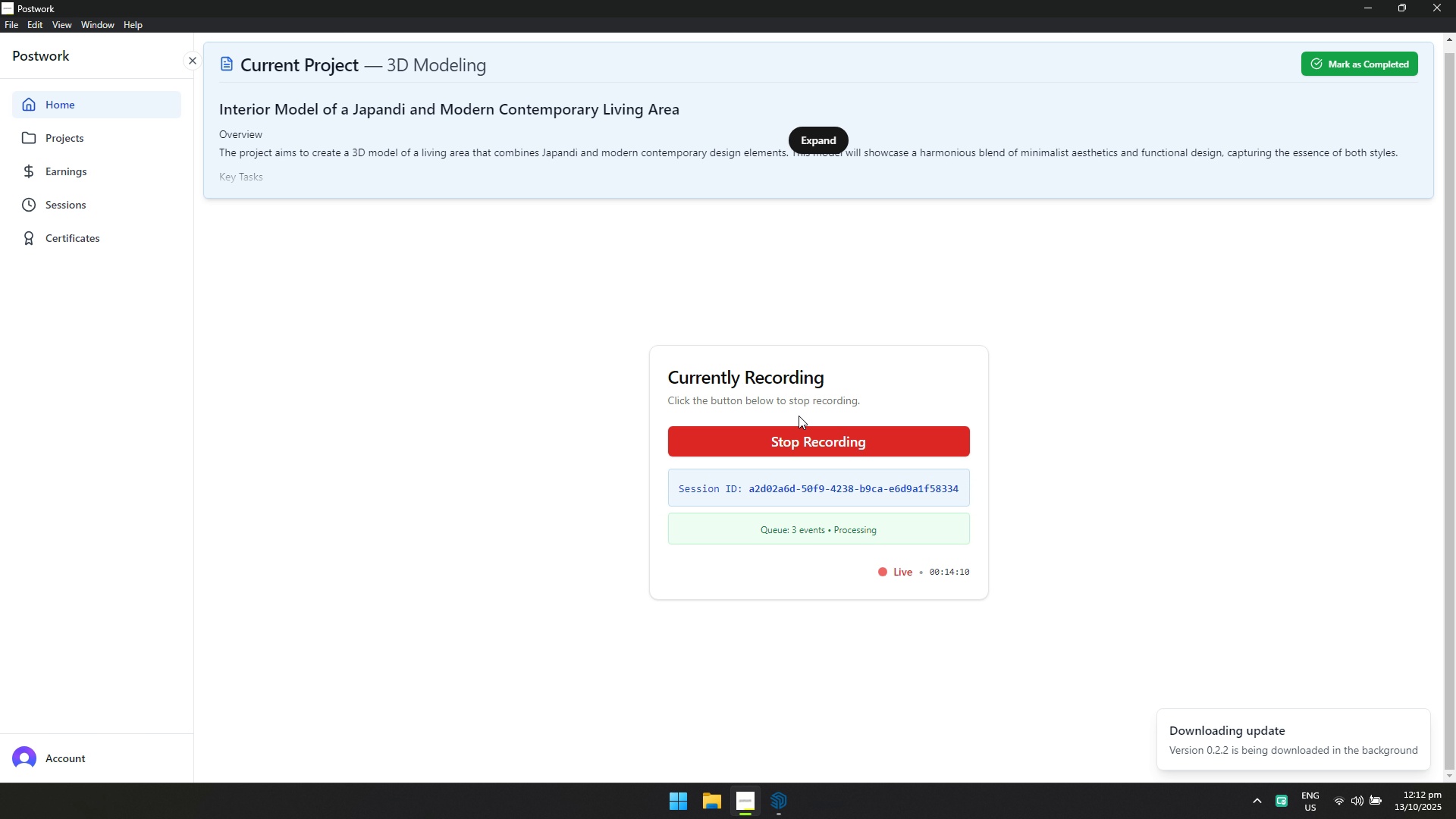 
hold_key(key=Tab, duration=0.89)
 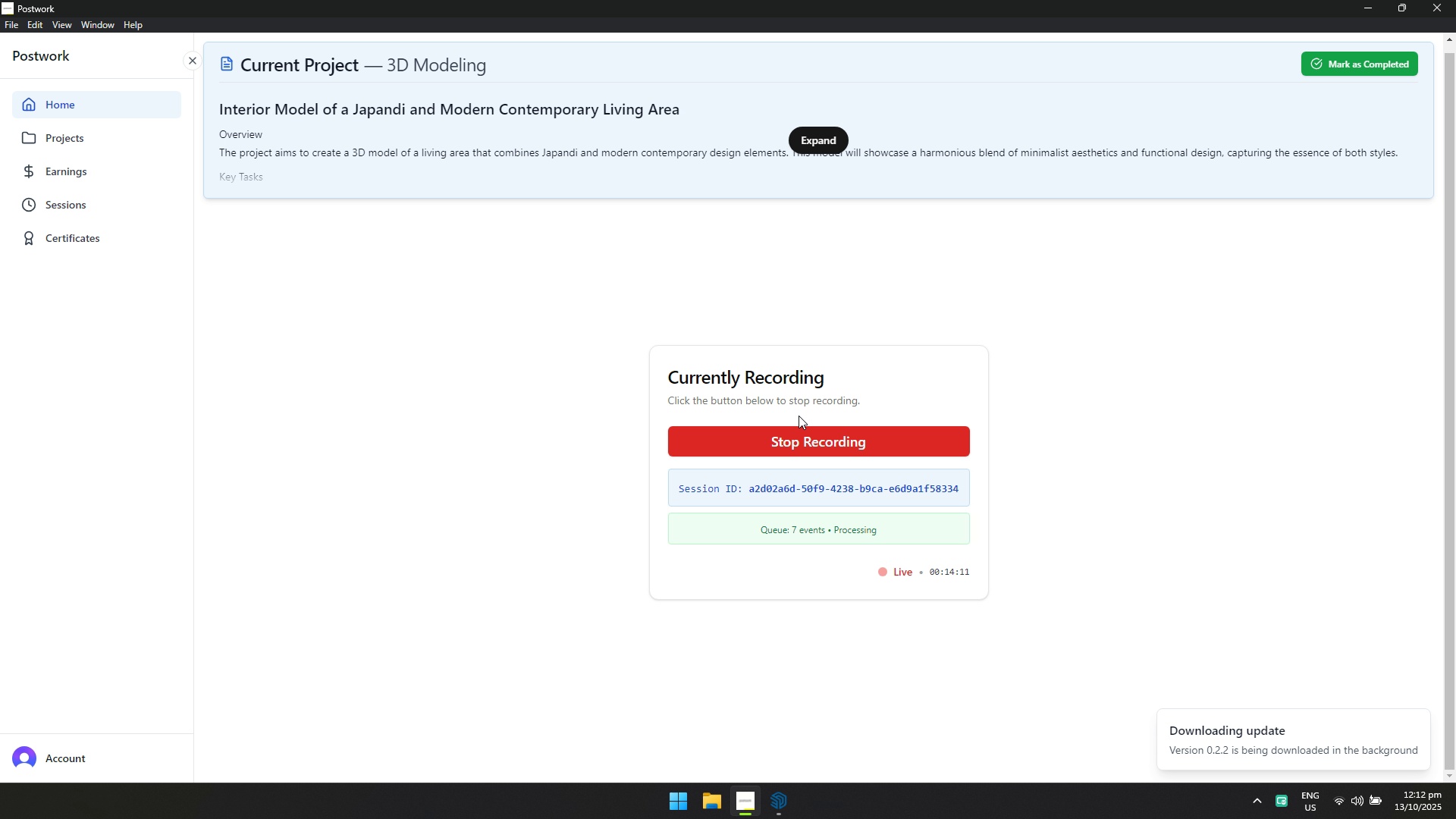 
key(Alt+AltLeft)
 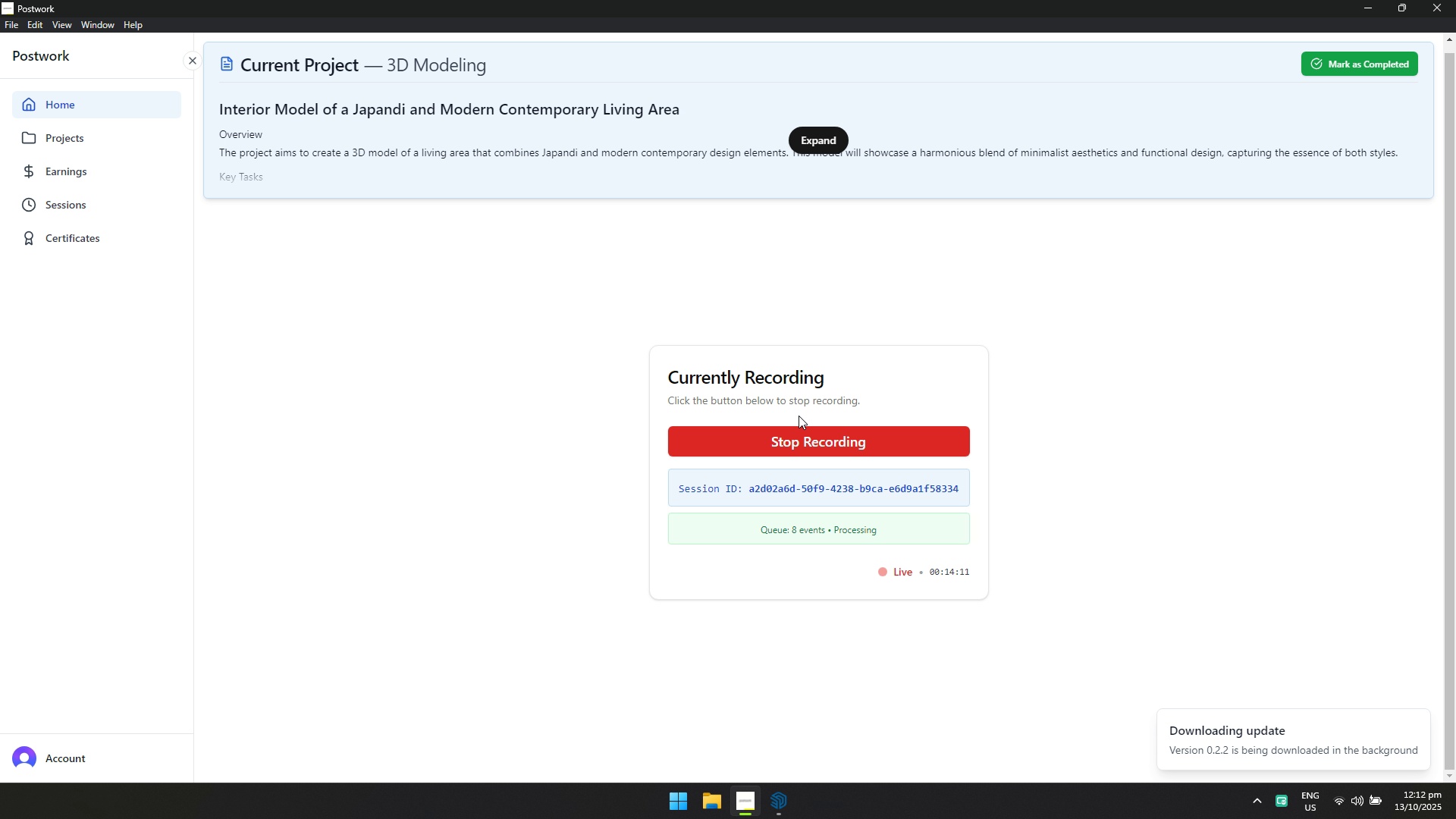 
hold_key(key=Tab, duration=0.49)
 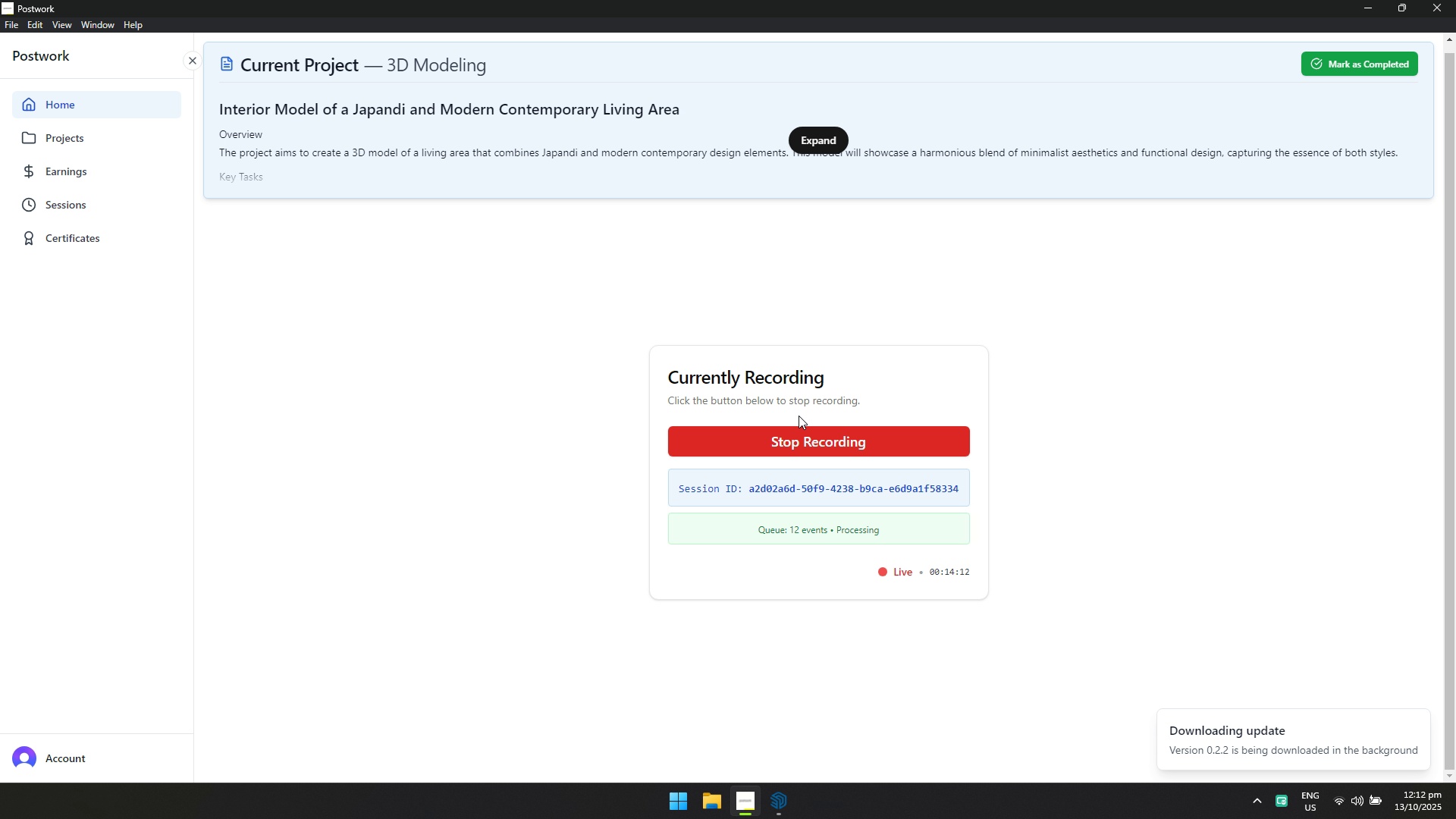 
key(Alt+AltLeft)
 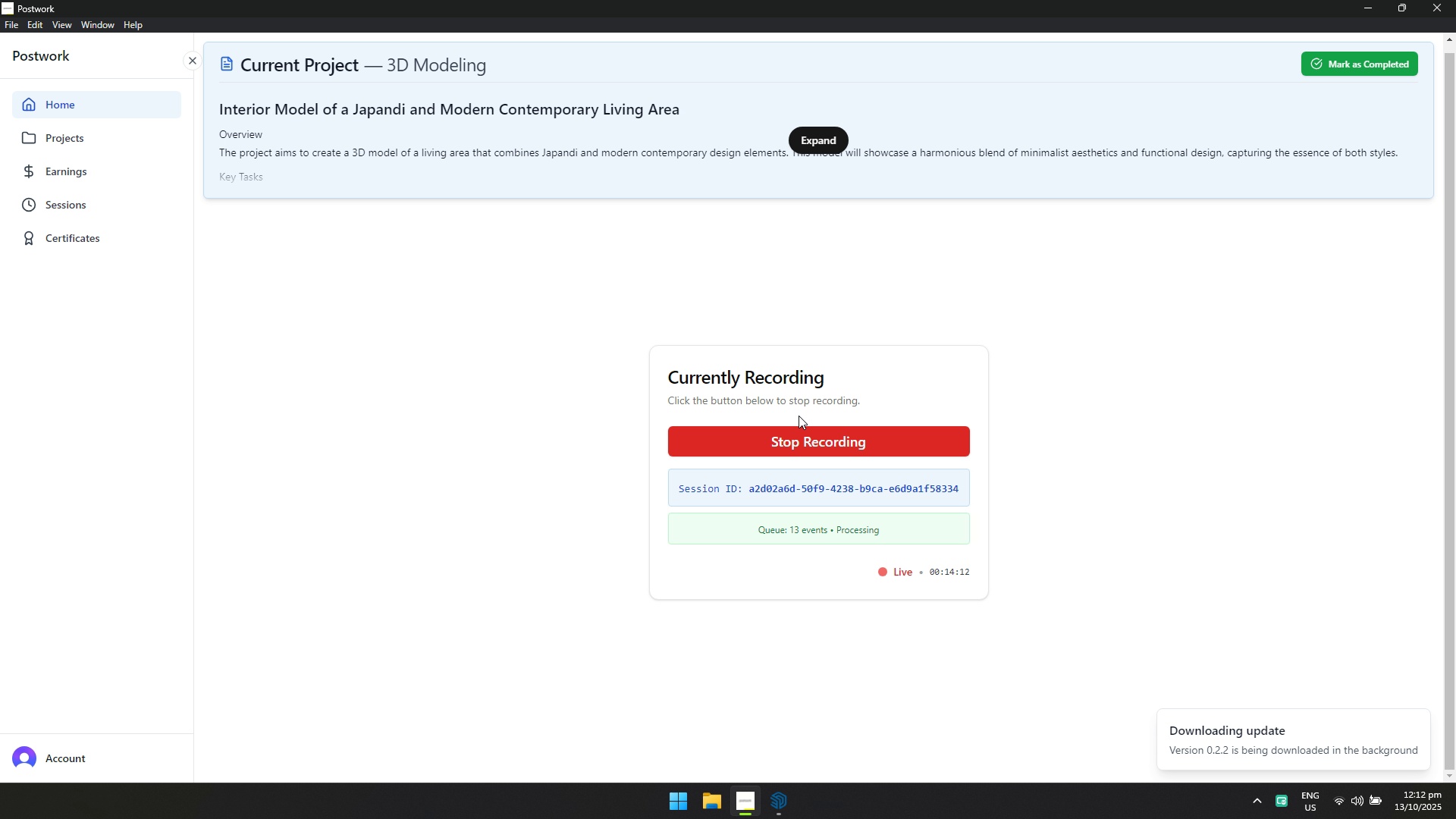 
hold_key(key=Tab, duration=0.5)
 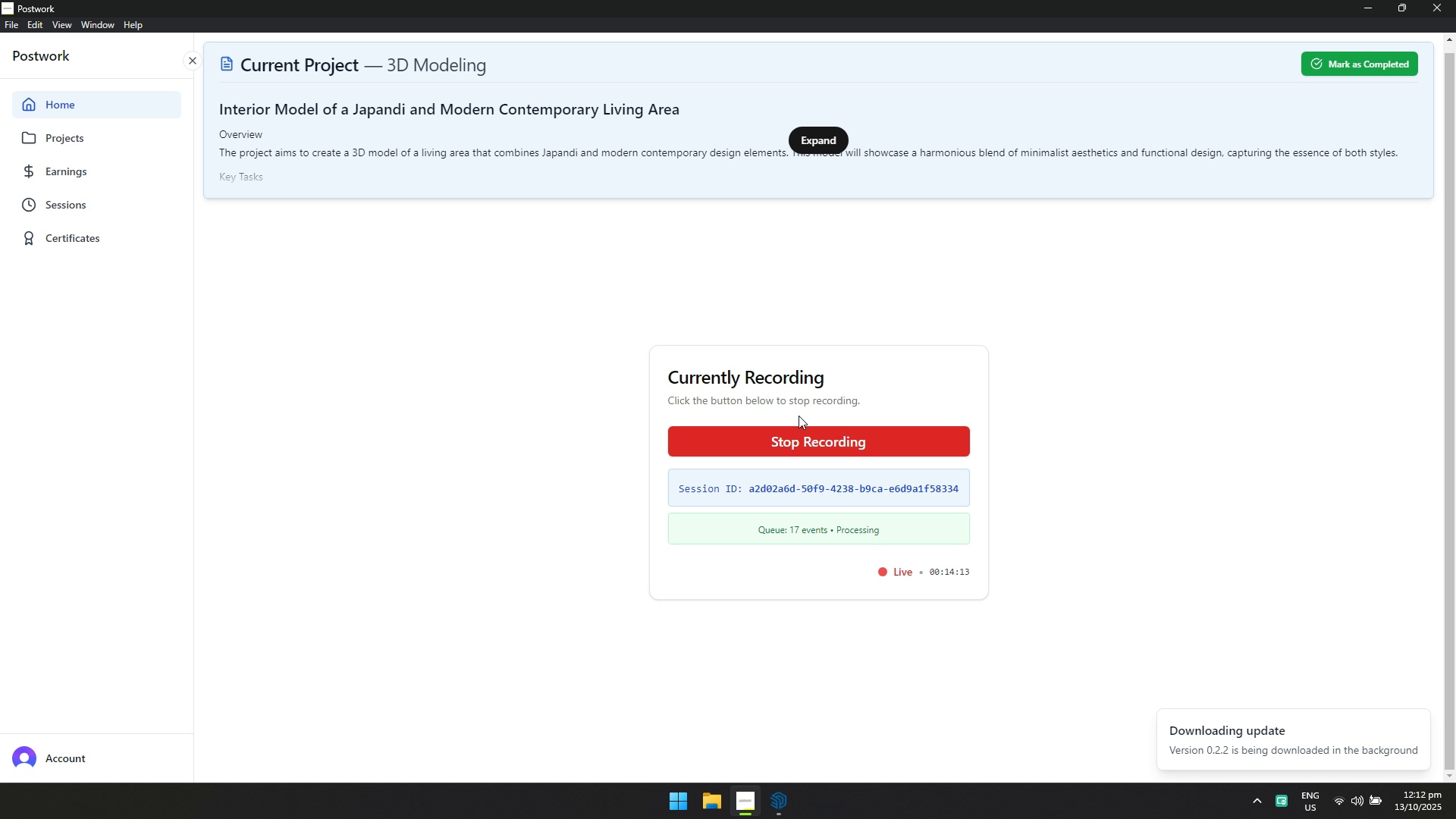 
key(Alt+AltLeft)
 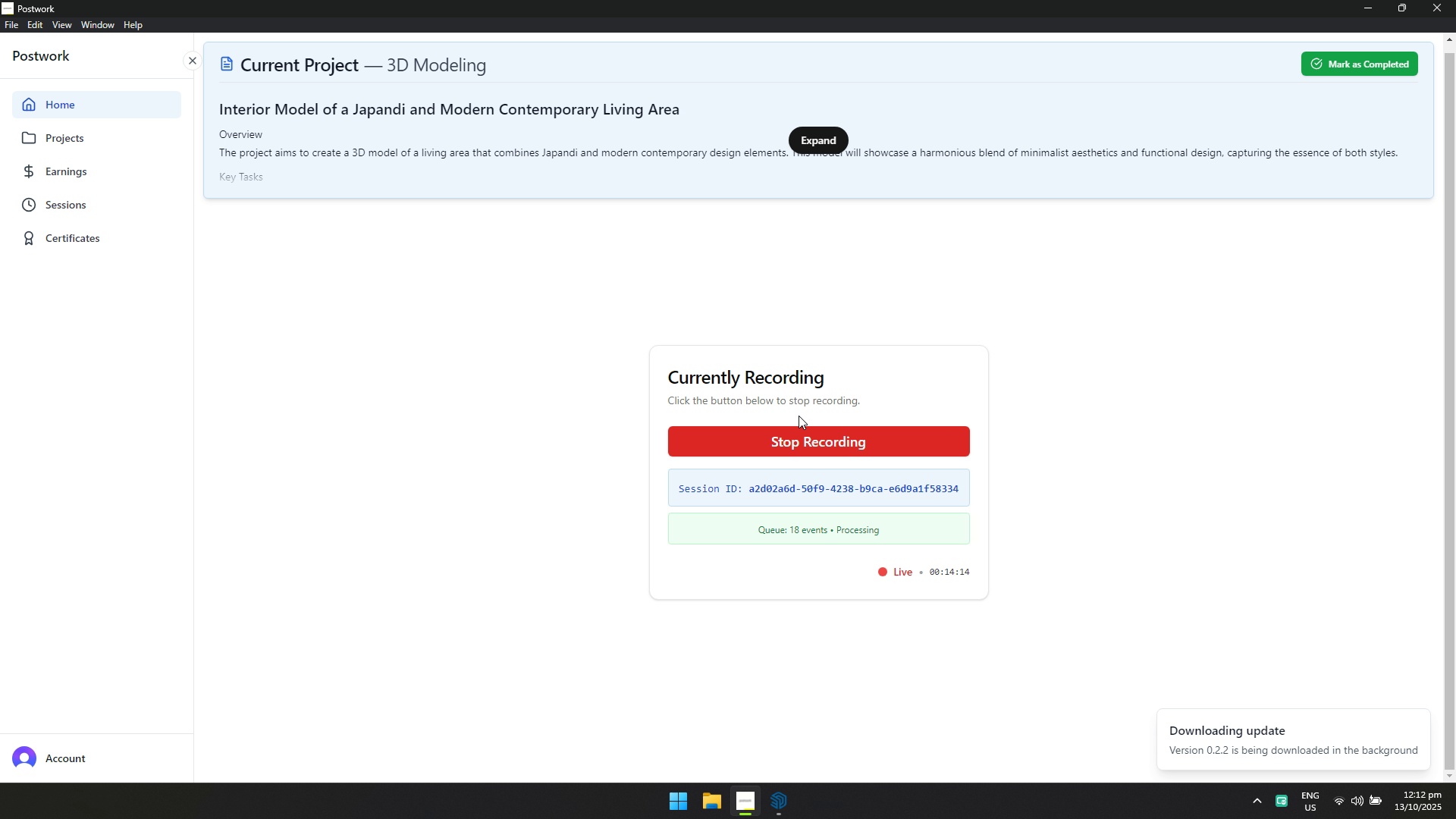 
hold_key(key=Tab, duration=1.33)
 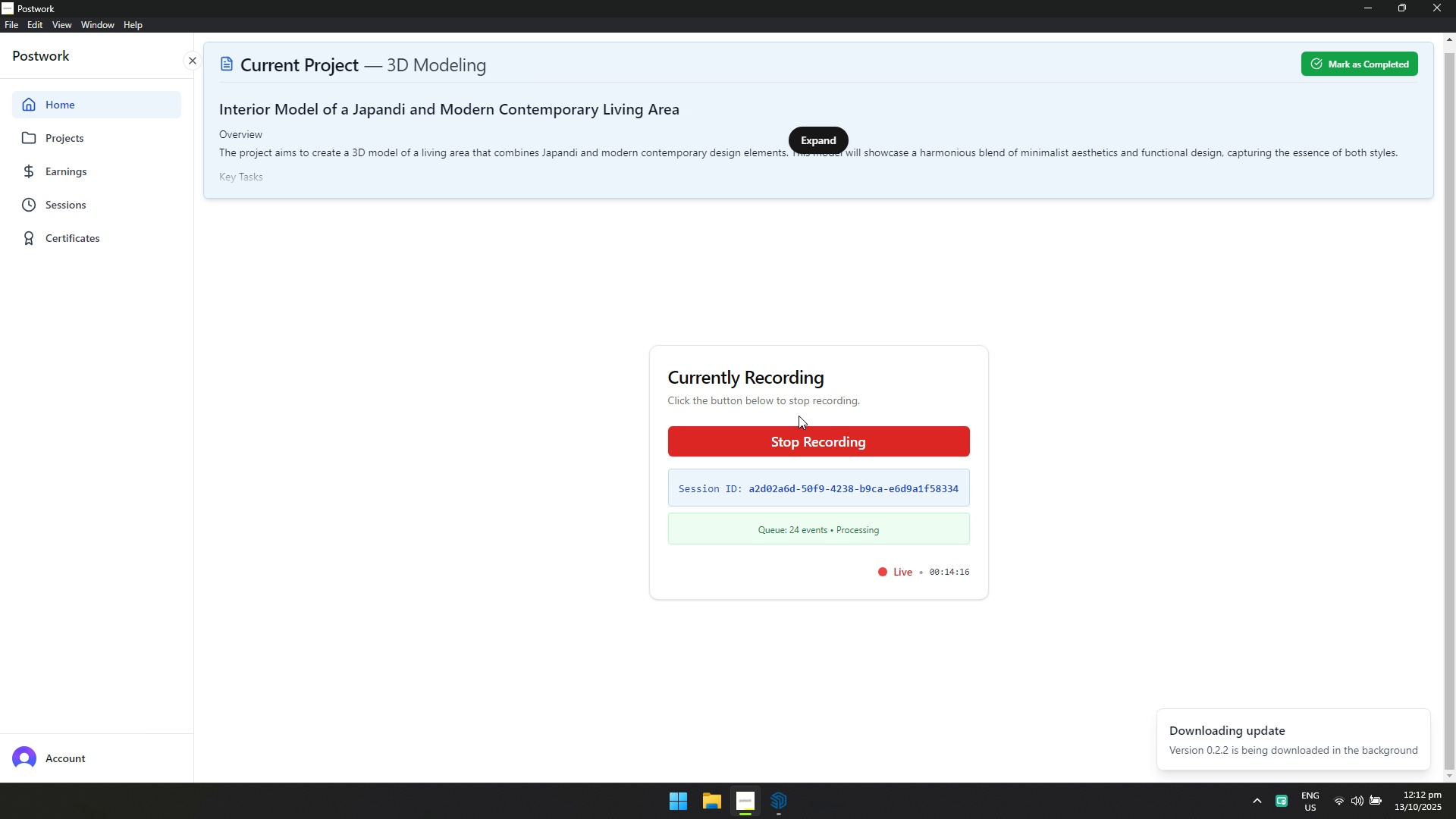 
key(Alt+AltLeft)
 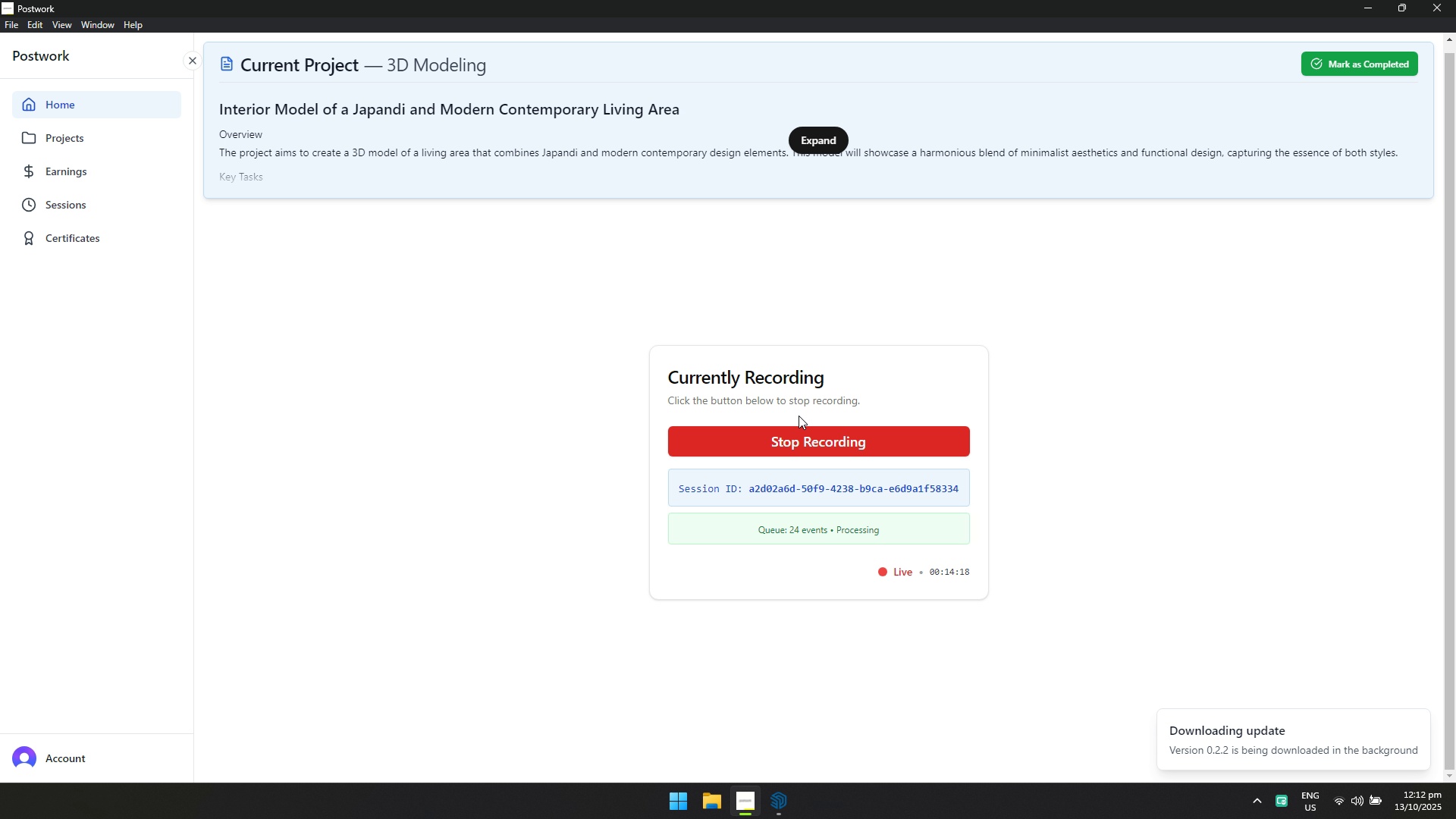 
key(Alt+AltLeft)
 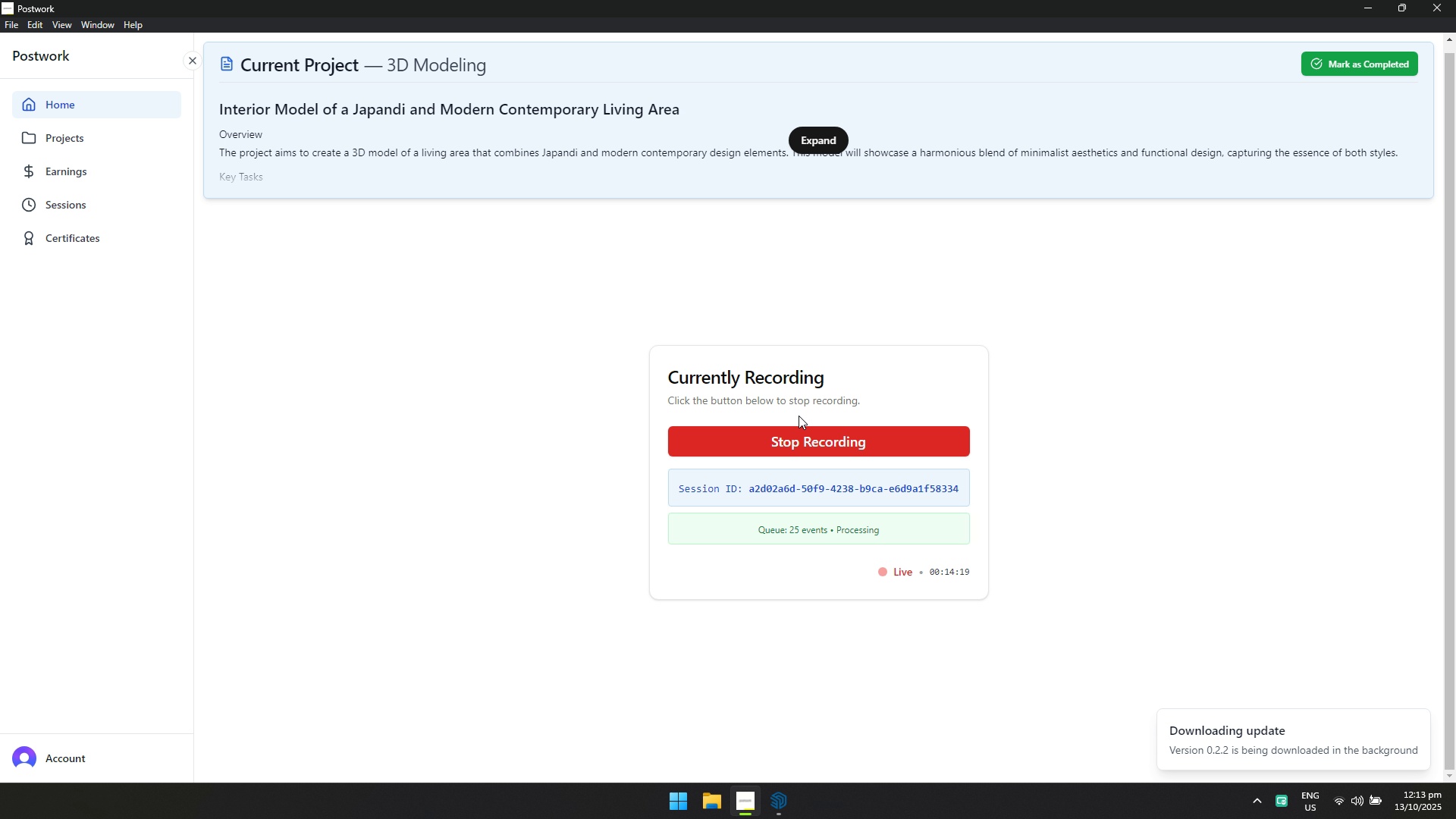 
key(Alt+Tab)
 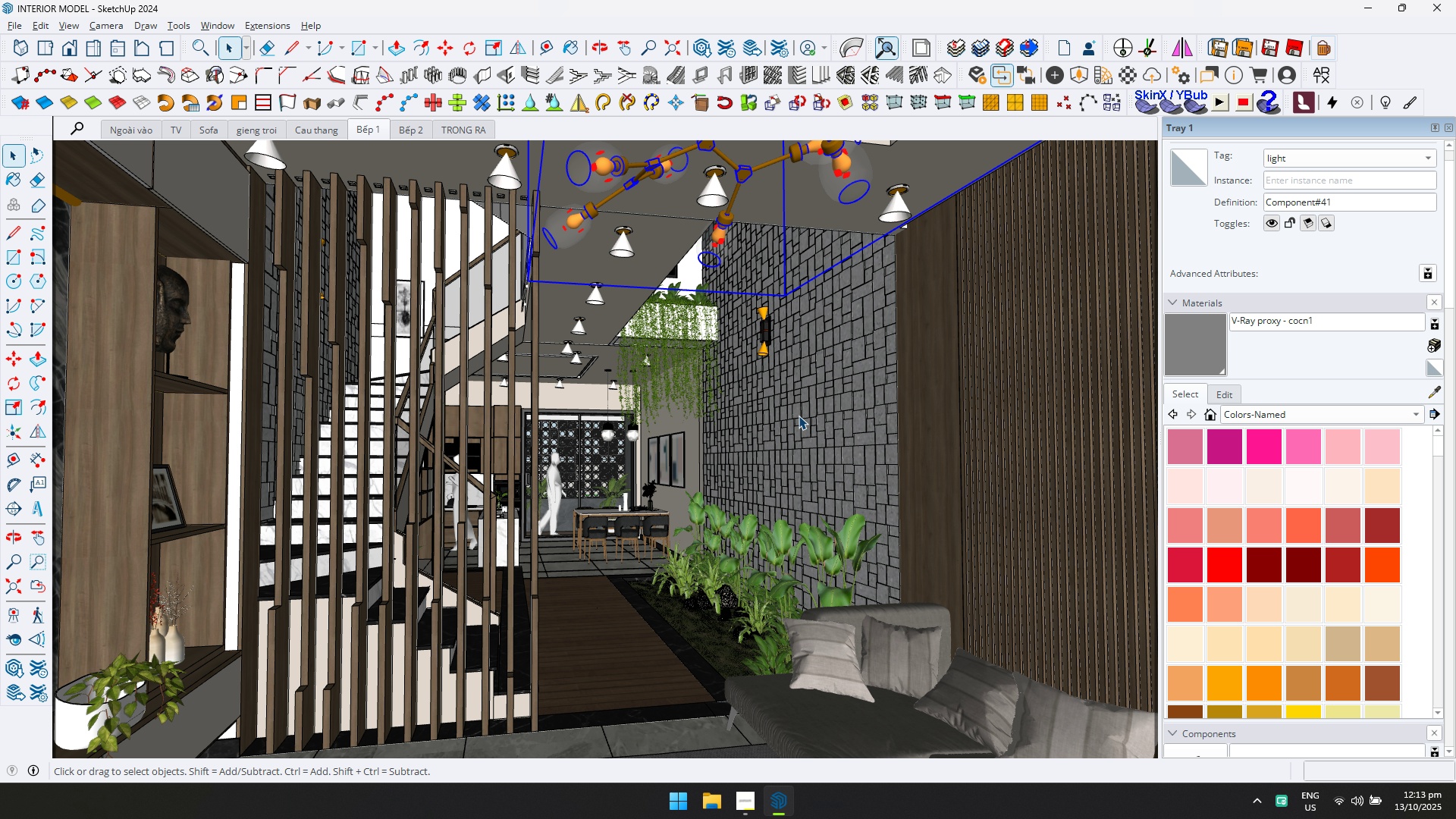 
wait(9.0)
 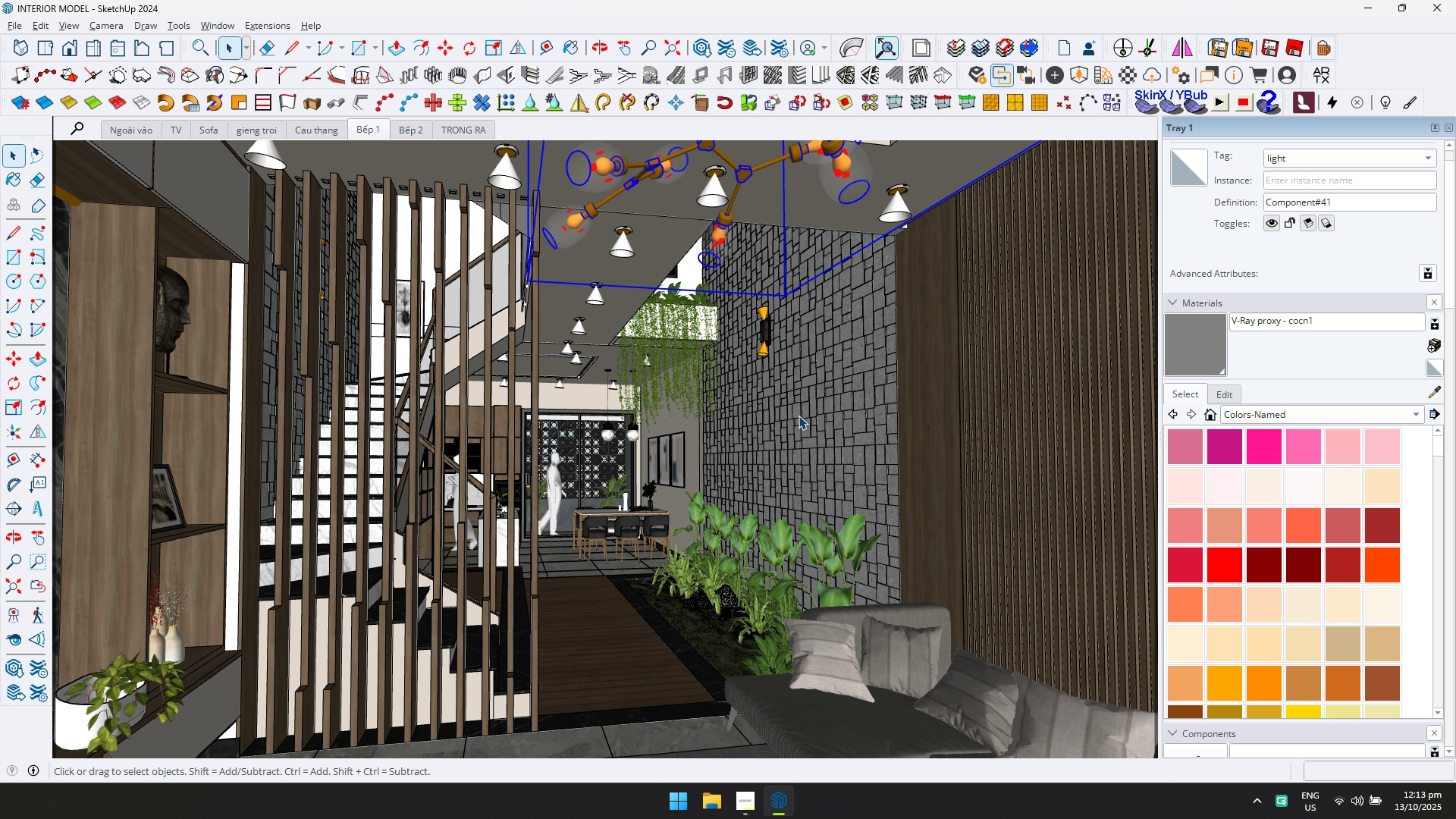 
key(Alt+Tab)
 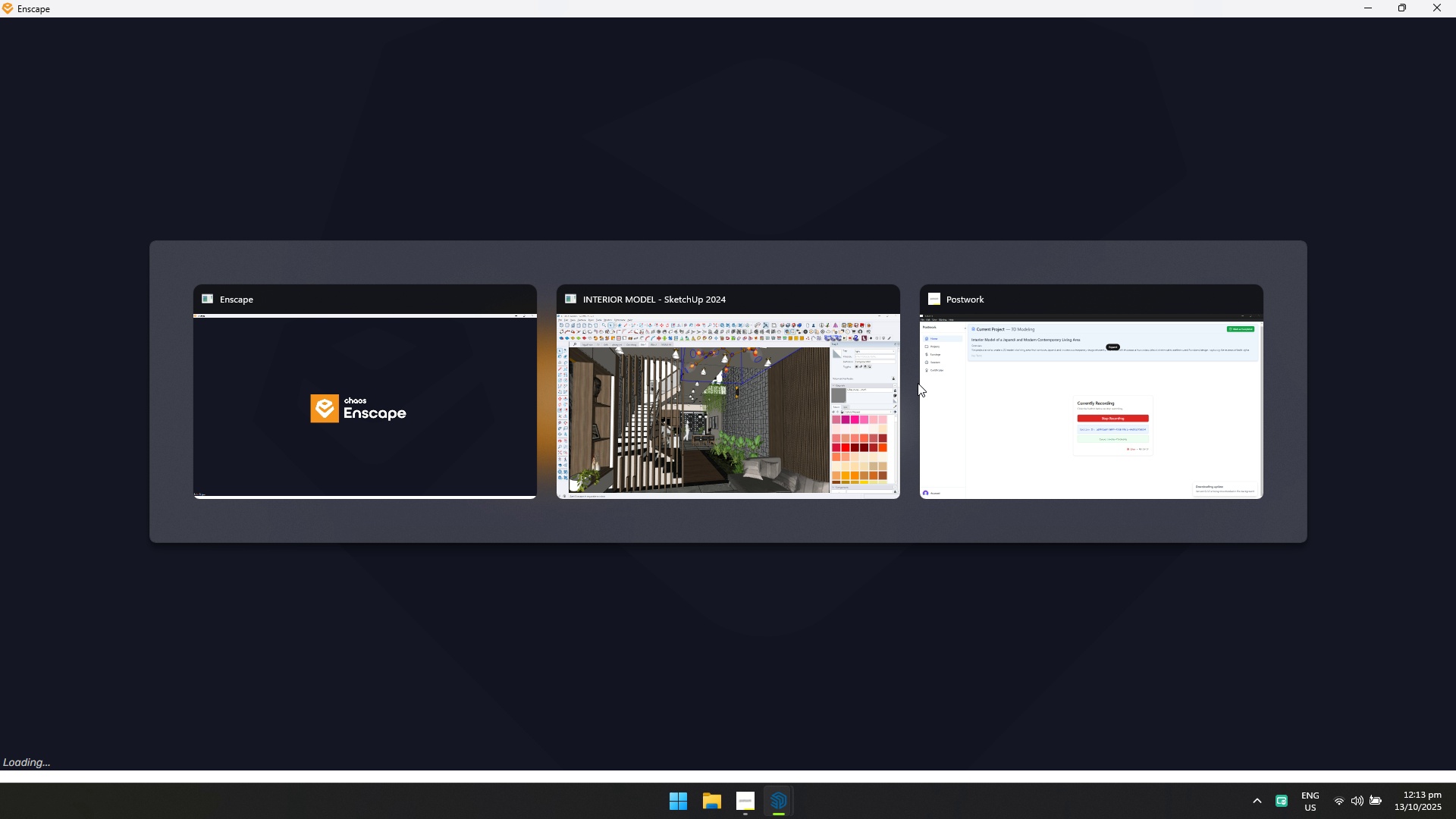 
key(Alt+AltLeft)
 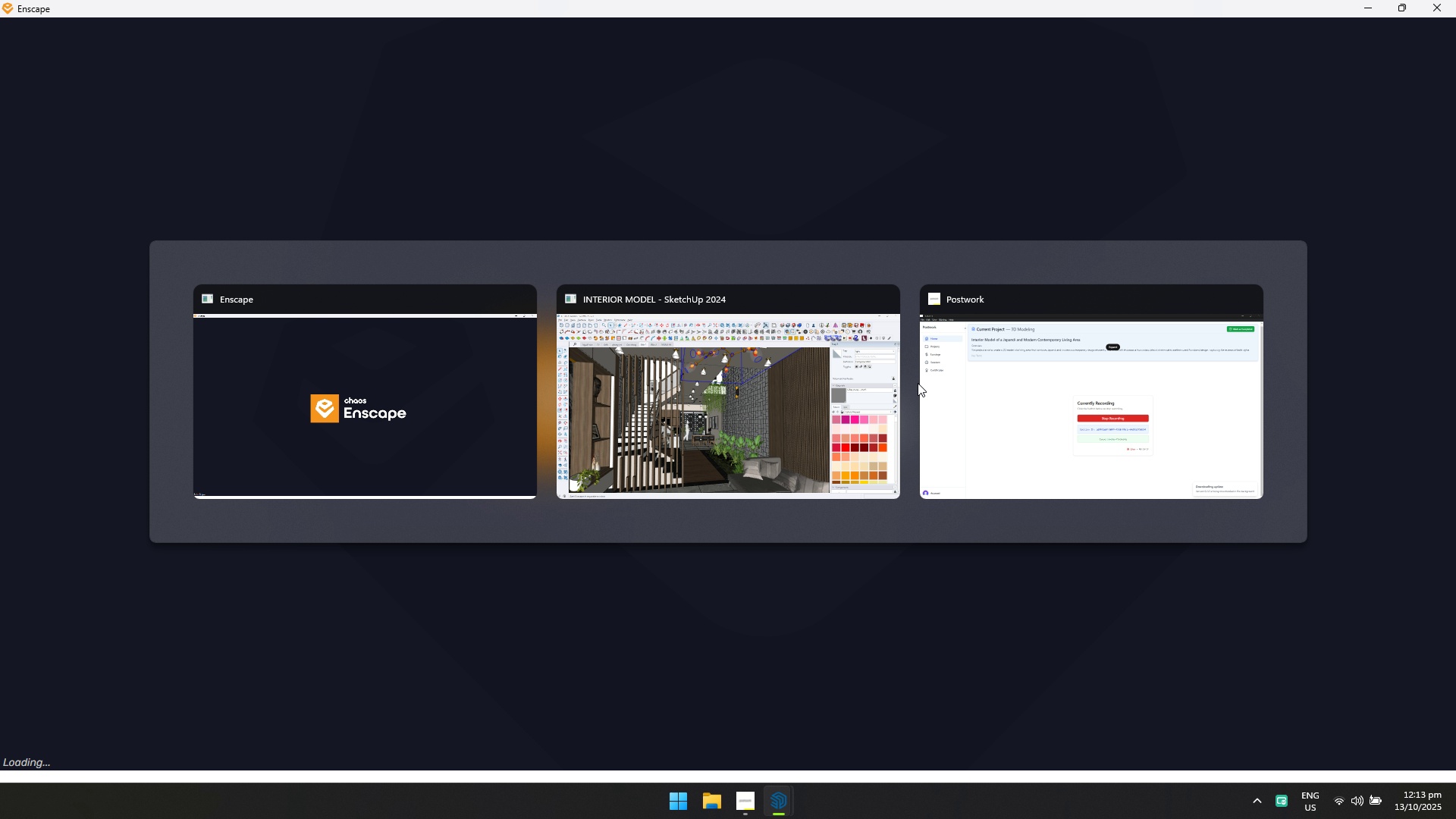 
key(Alt+Tab)